 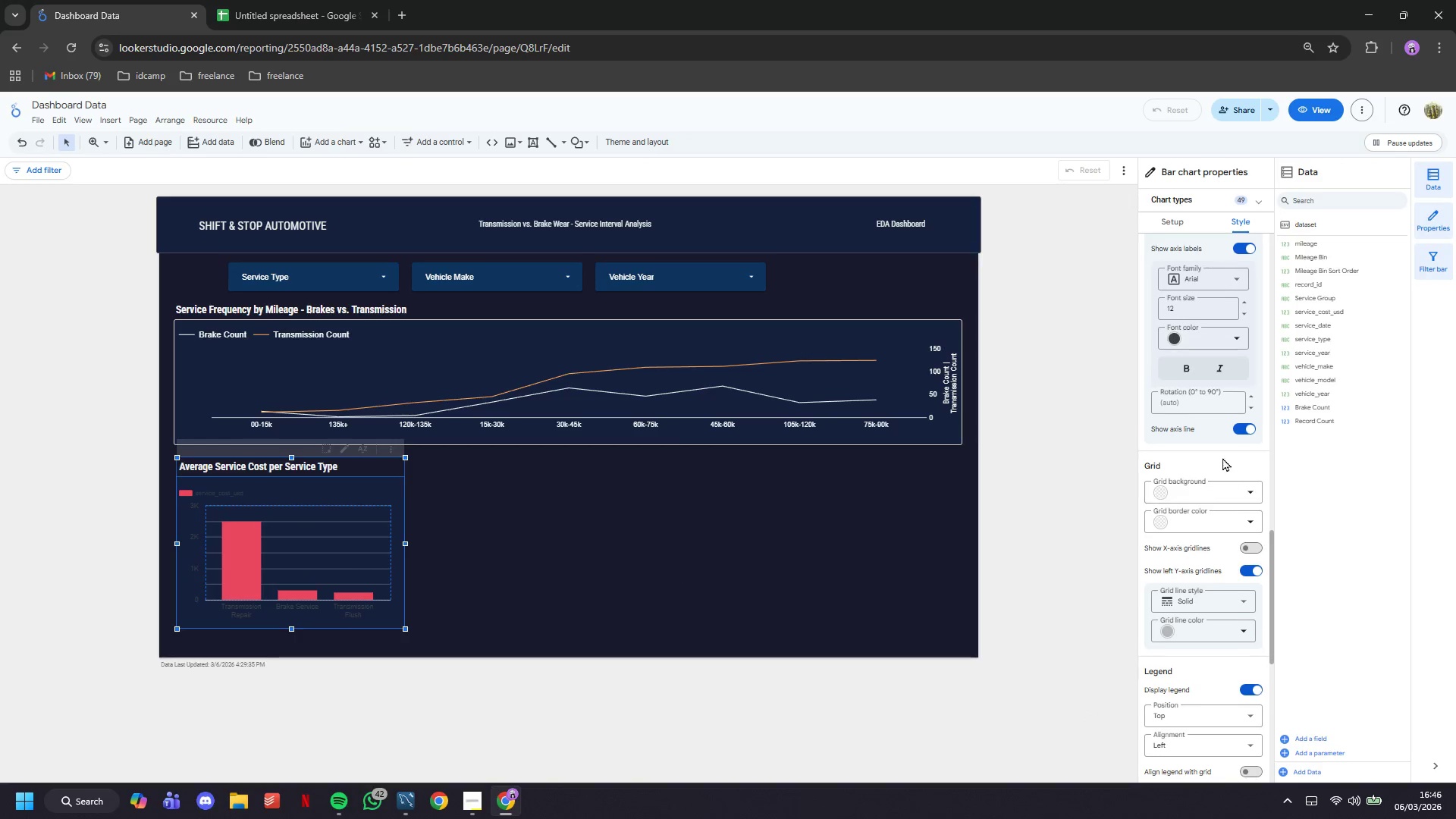 
left_click([1223, 346])
 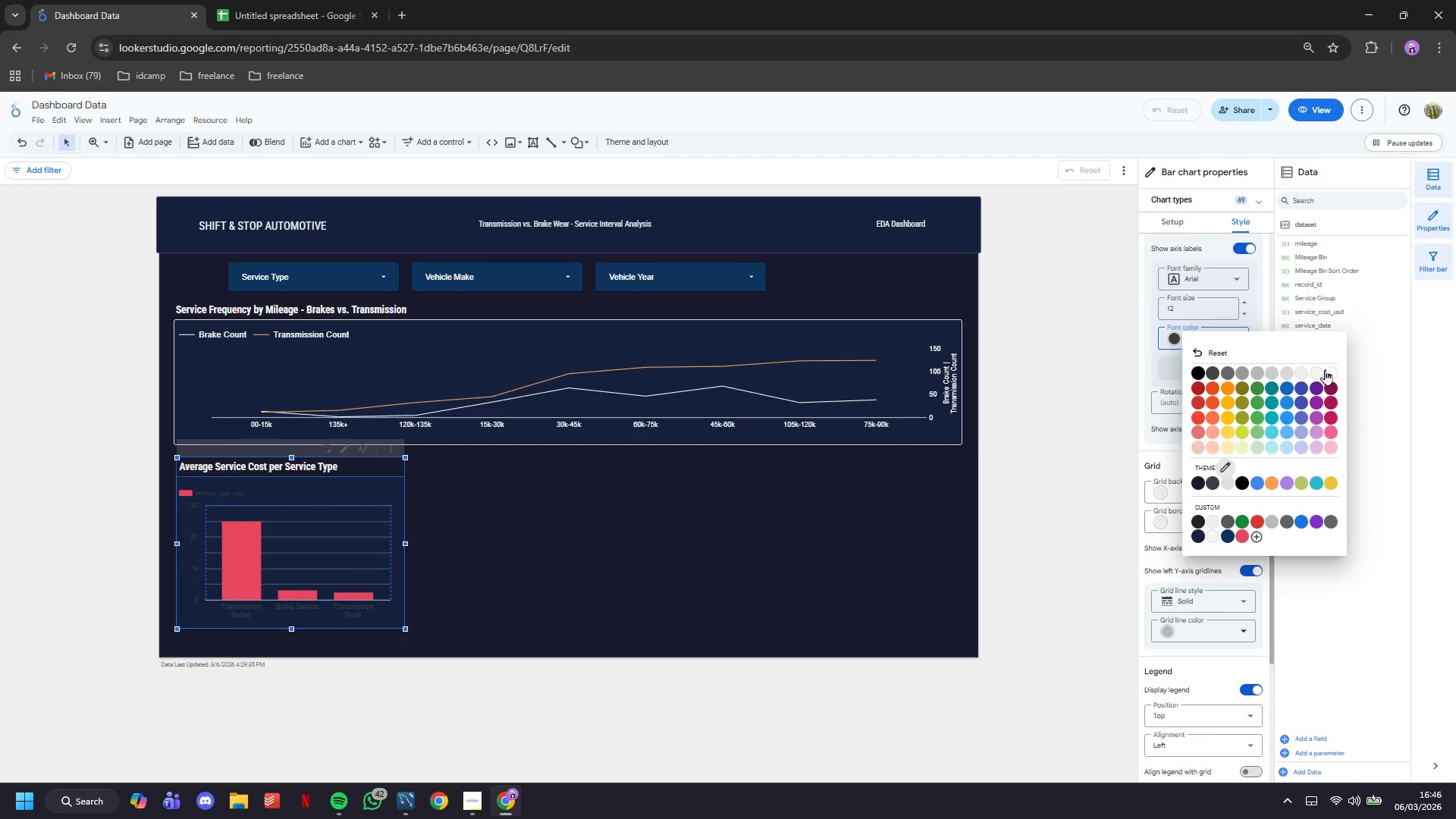 
left_click([1329, 369])
 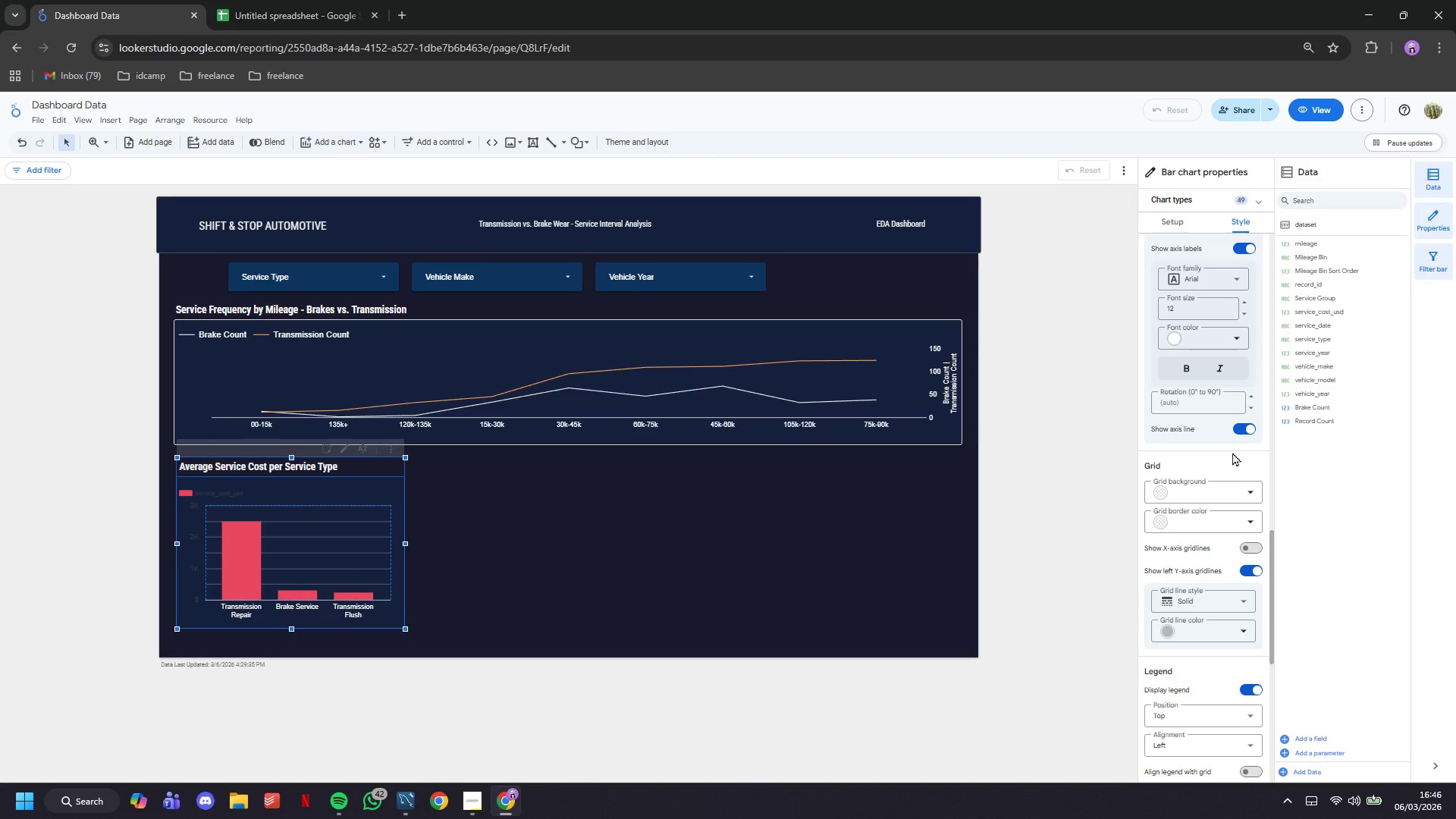 
scroll: coordinate [1232, 452], scroll_direction: down, amount: 3.0
 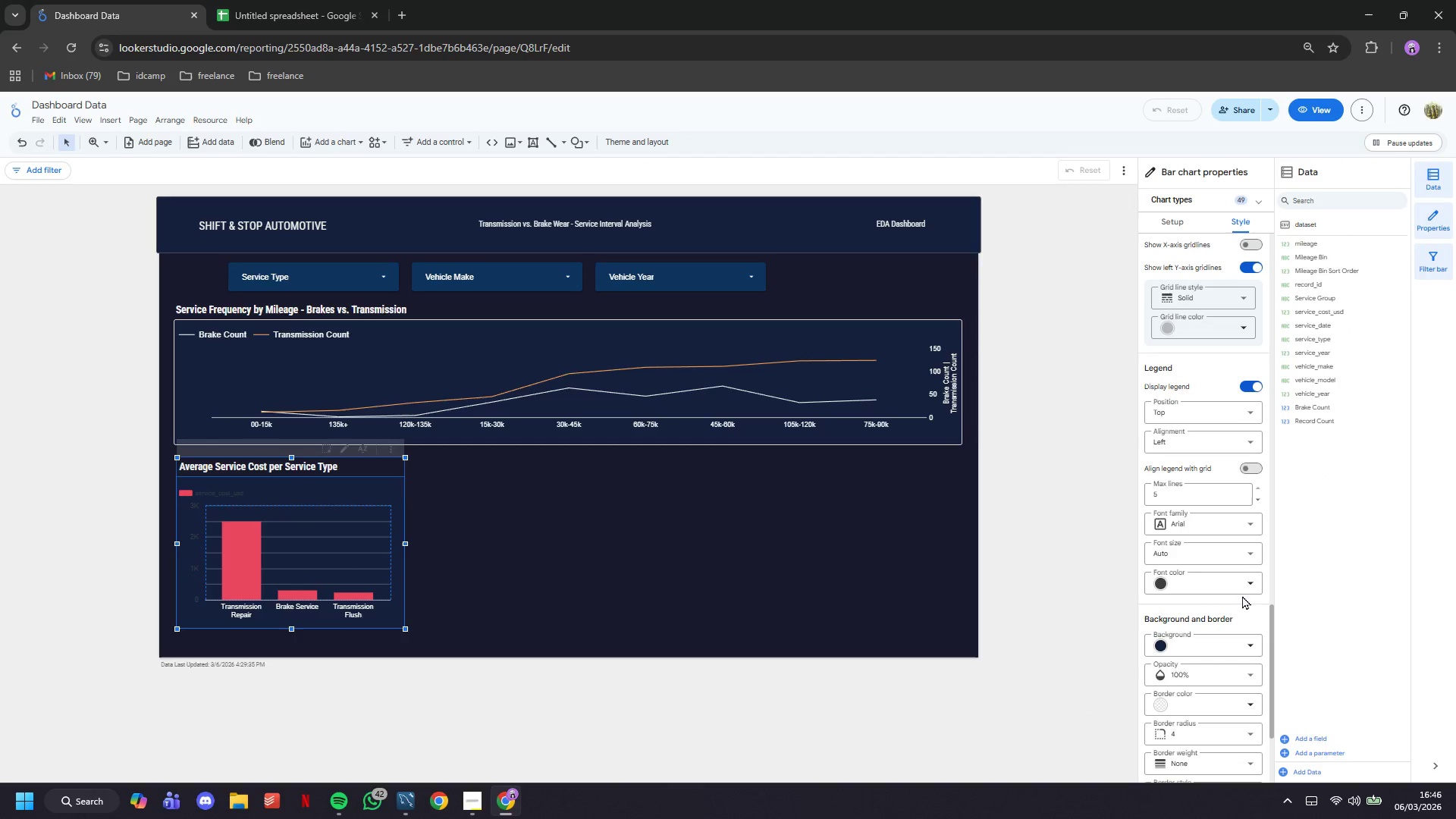 
double_click([1244, 585])
 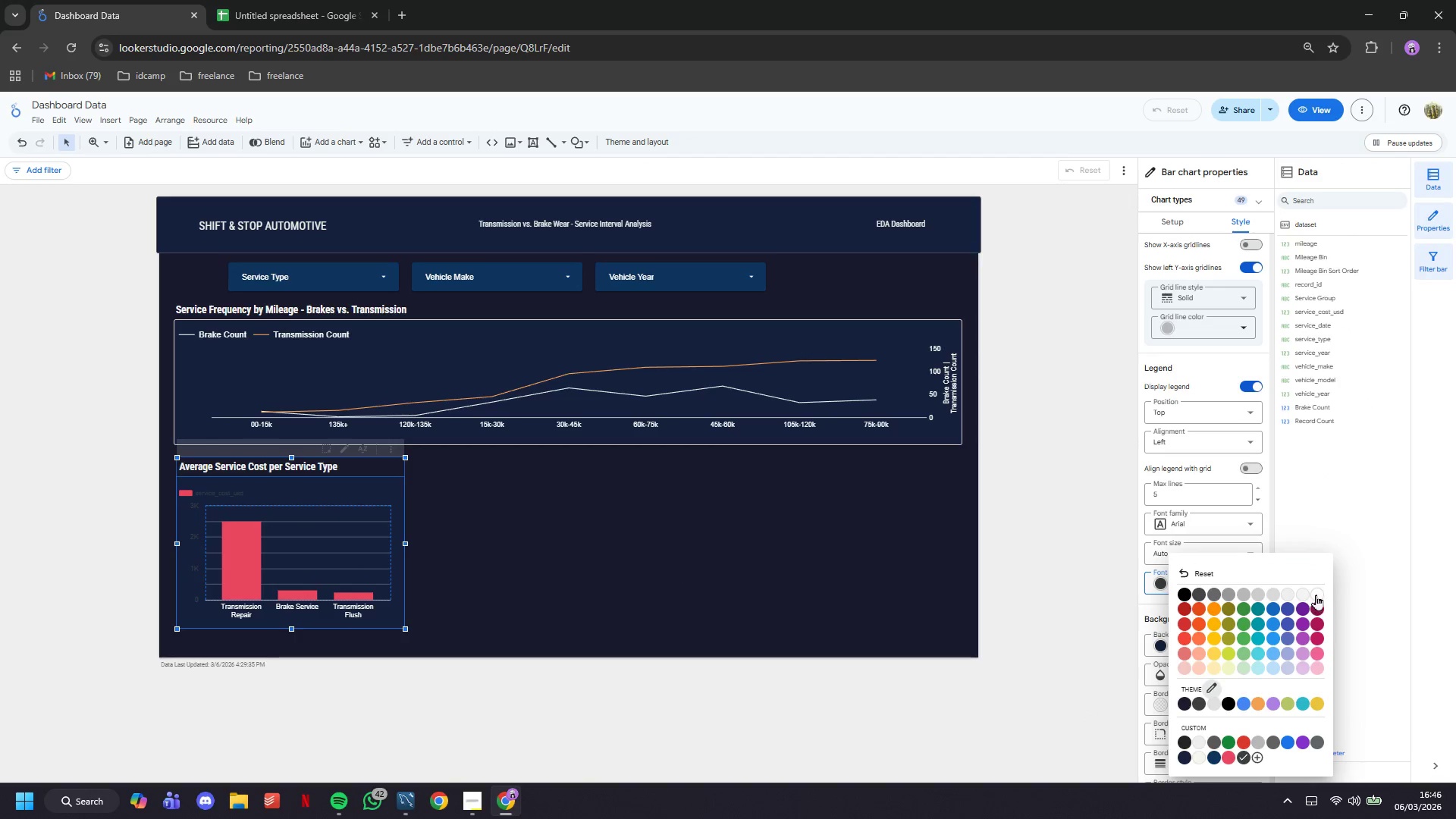 
left_click([1315, 595])
 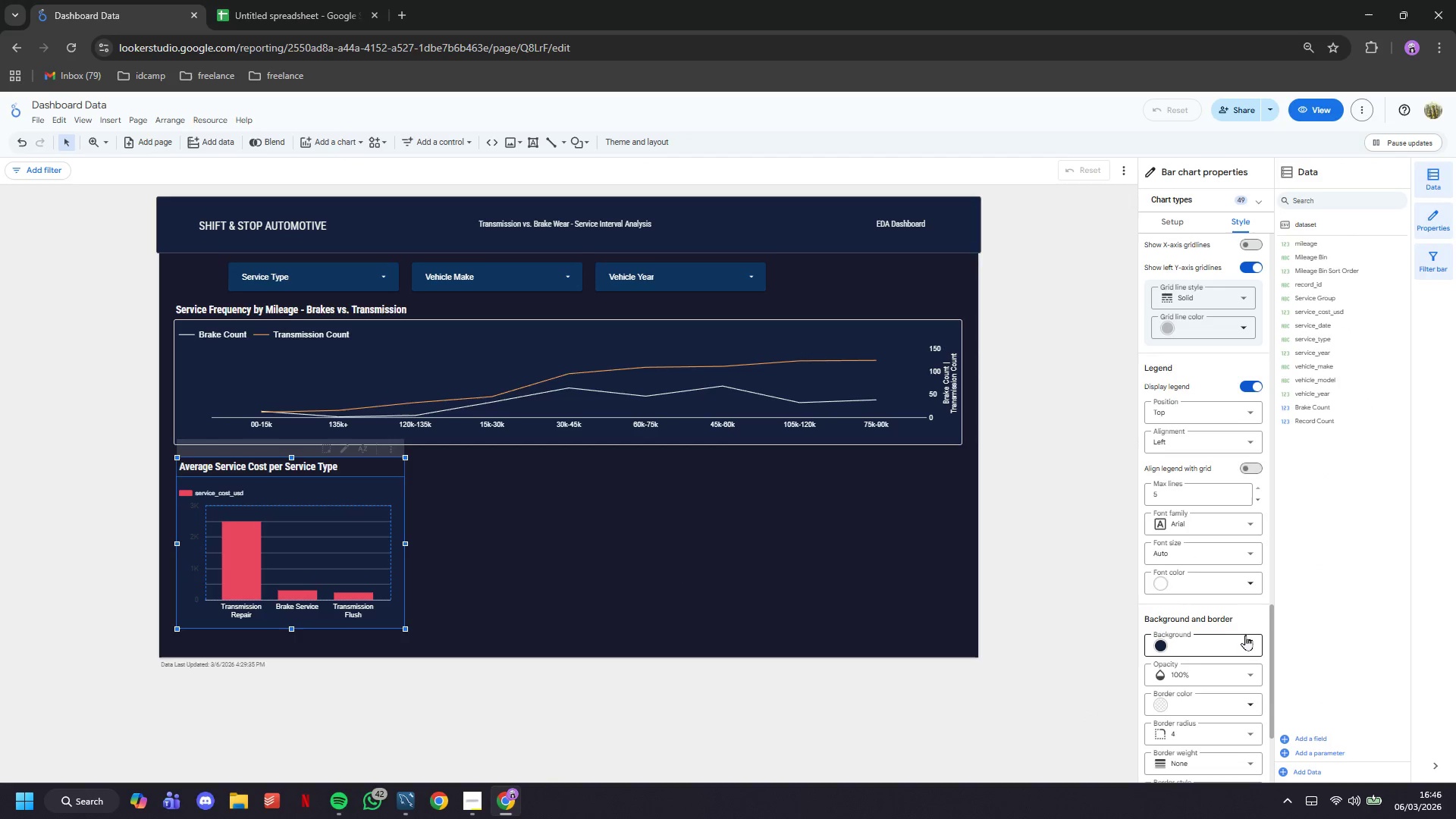 
left_click([1239, 639])
 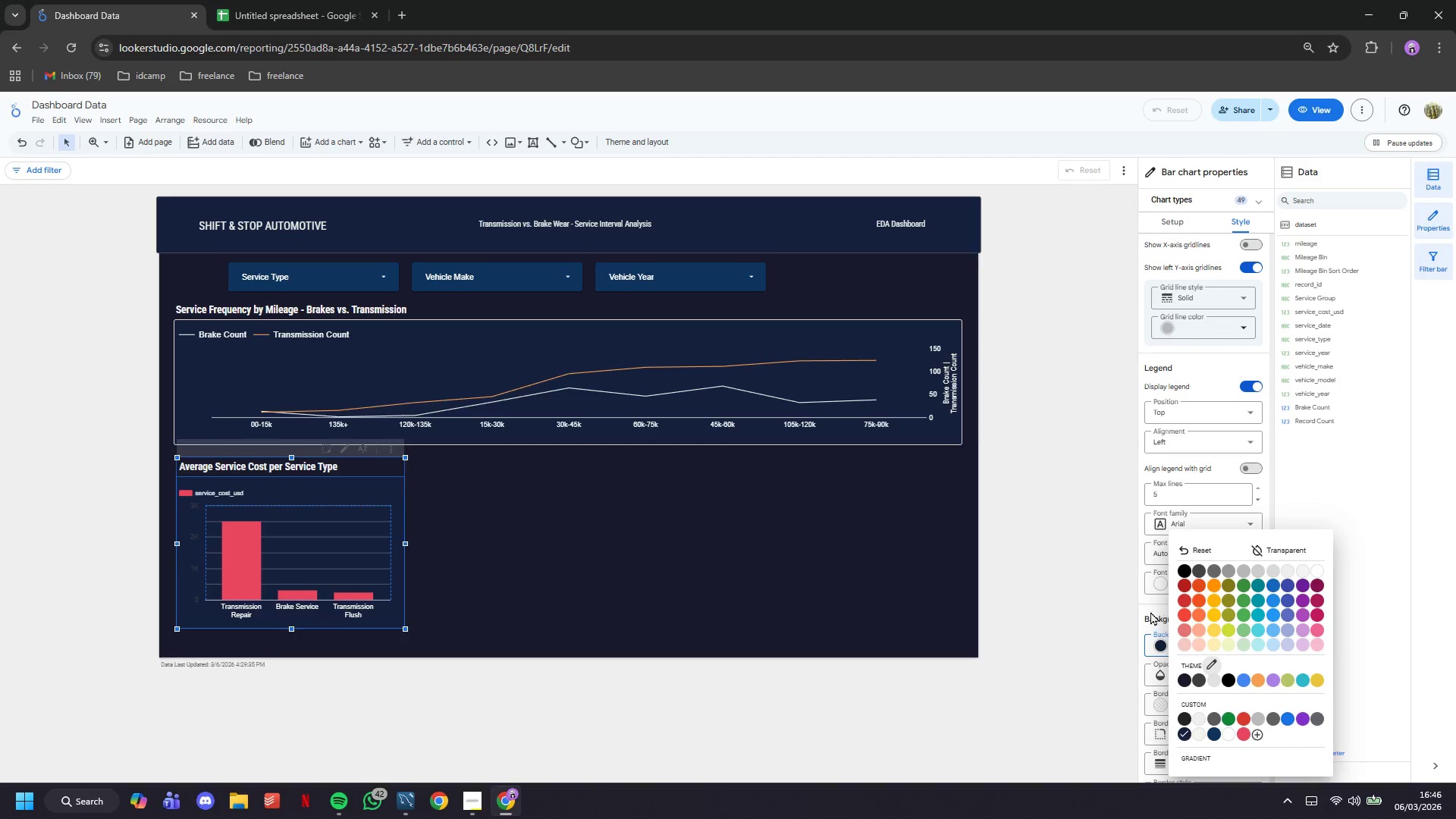 
left_click([1150, 611])
 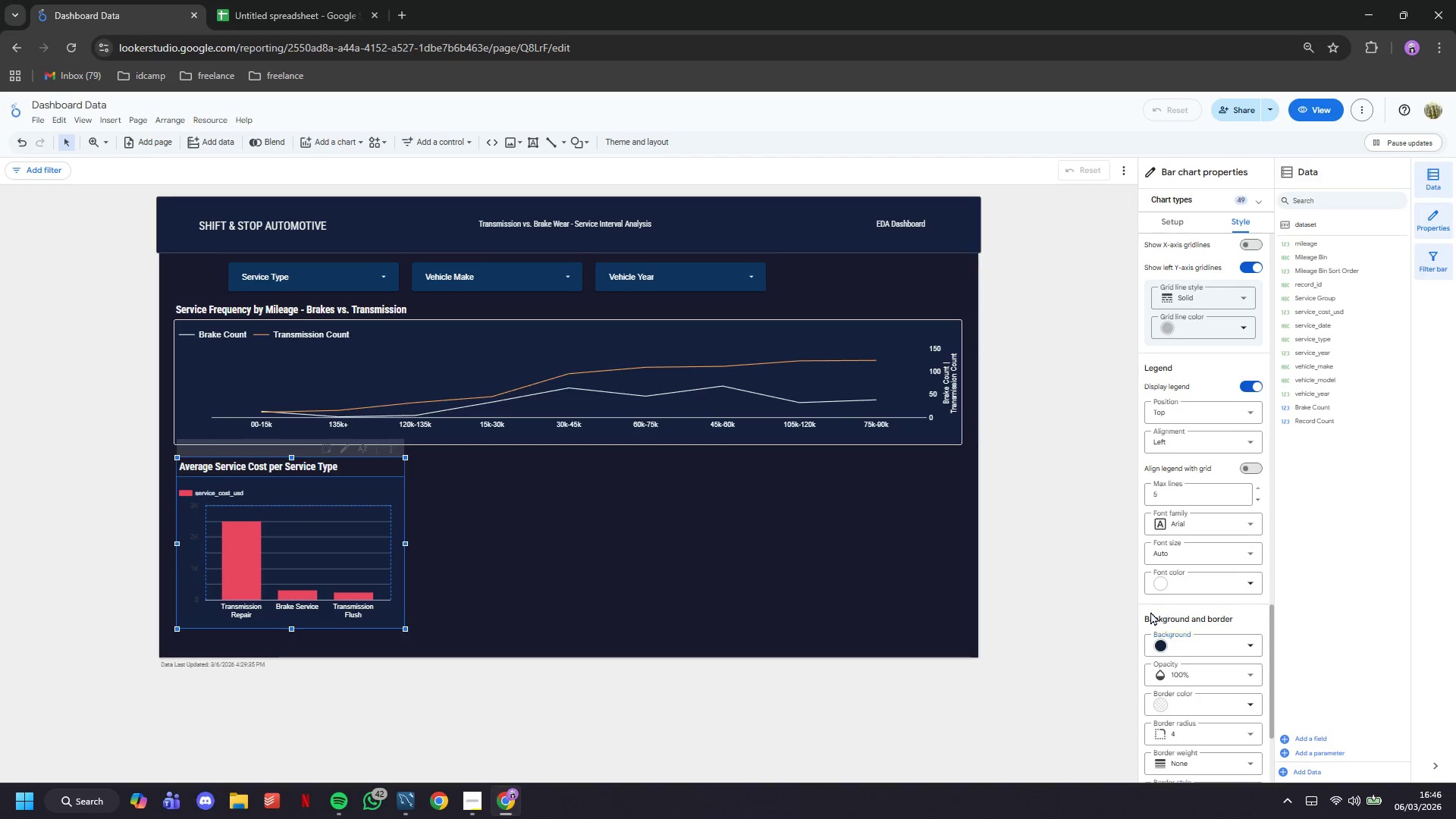 
scroll: coordinate [1150, 611], scroll_direction: down, amount: 3.0
 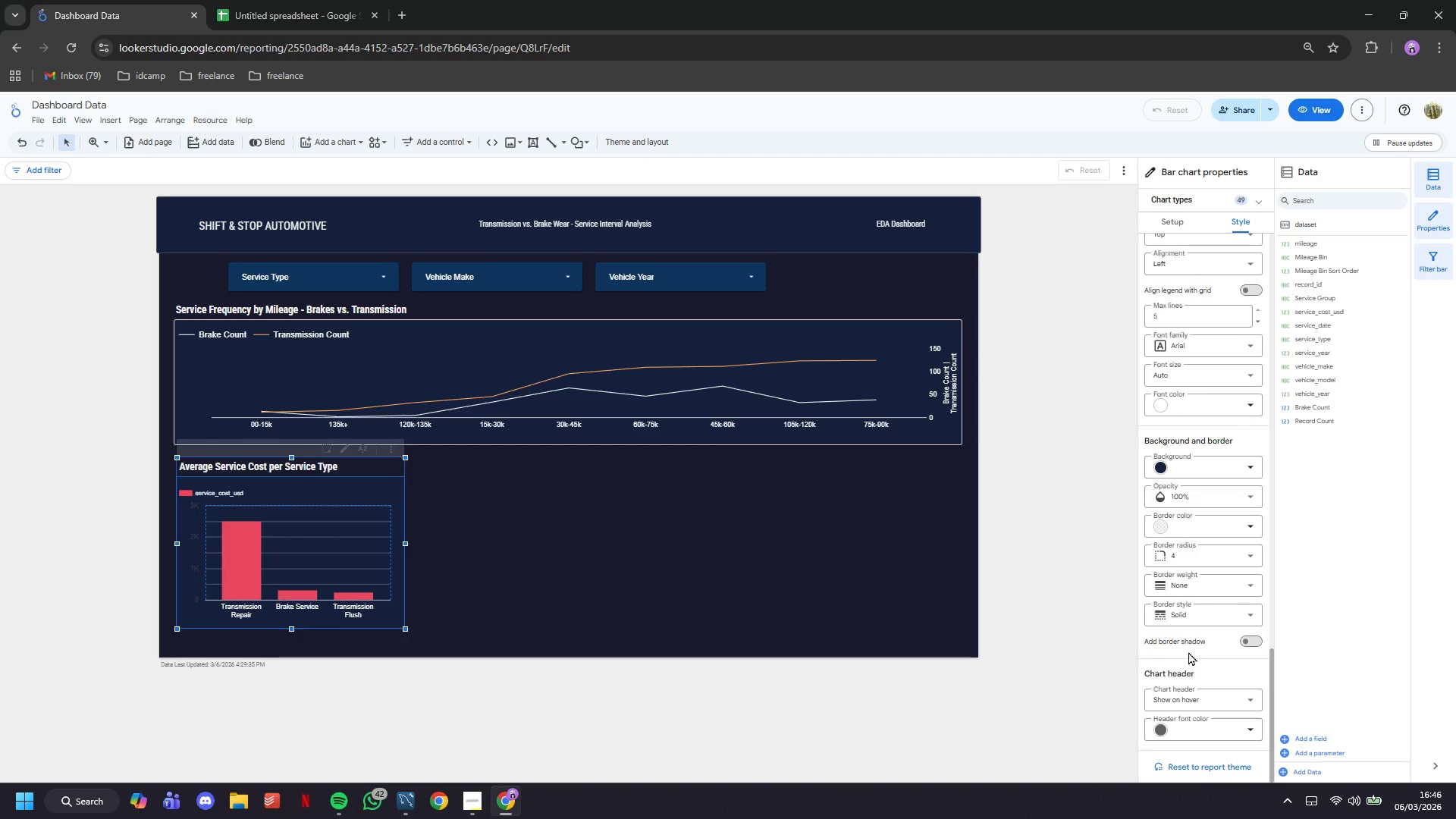 
scroll: coordinate [1213, 582], scroll_direction: up, amount: 5.0
 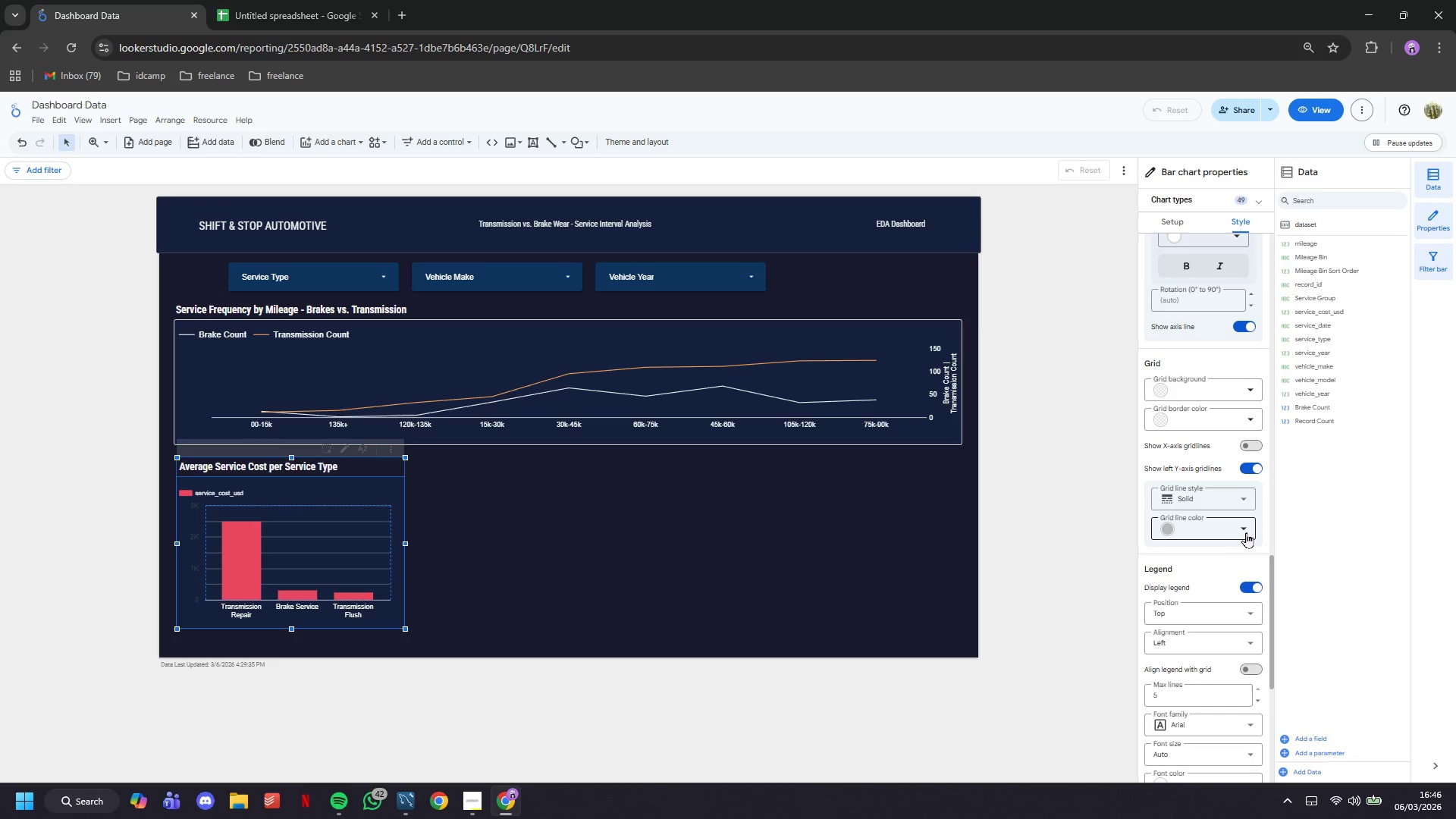 
left_click([1247, 532])
 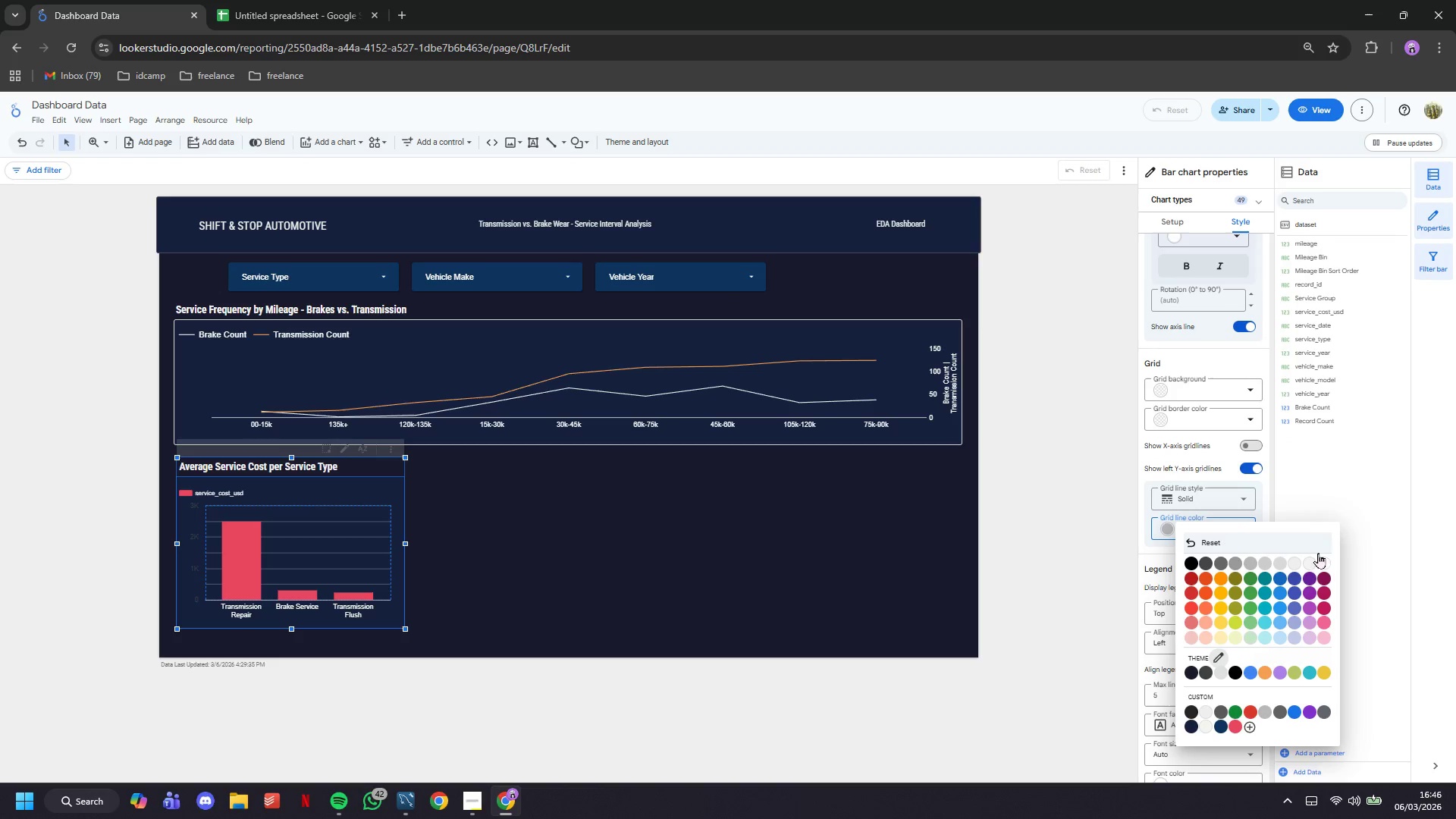 
left_click([1321, 563])
 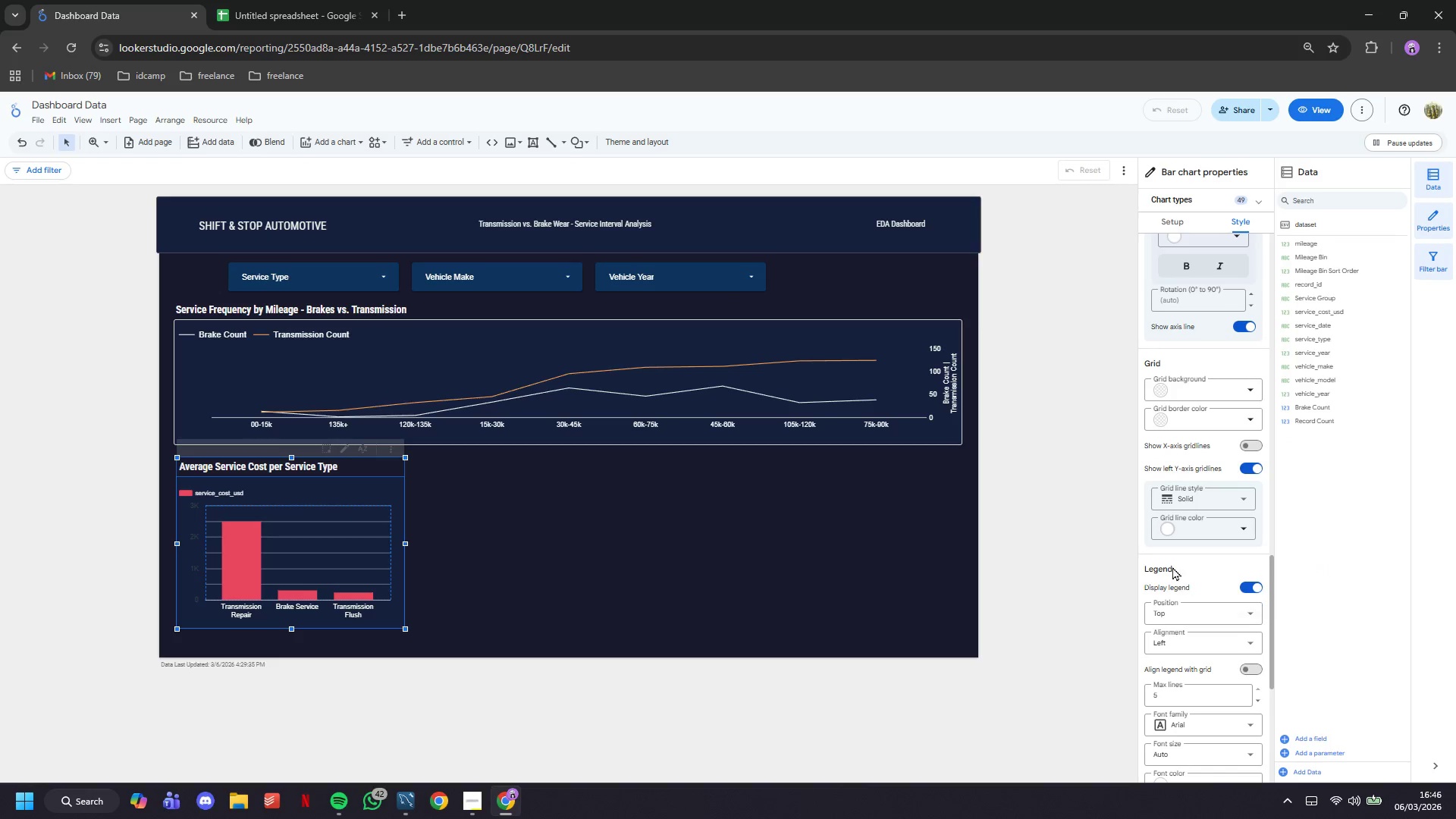 
scroll: coordinate [1172, 563], scroll_direction: up, amount: 7.0
 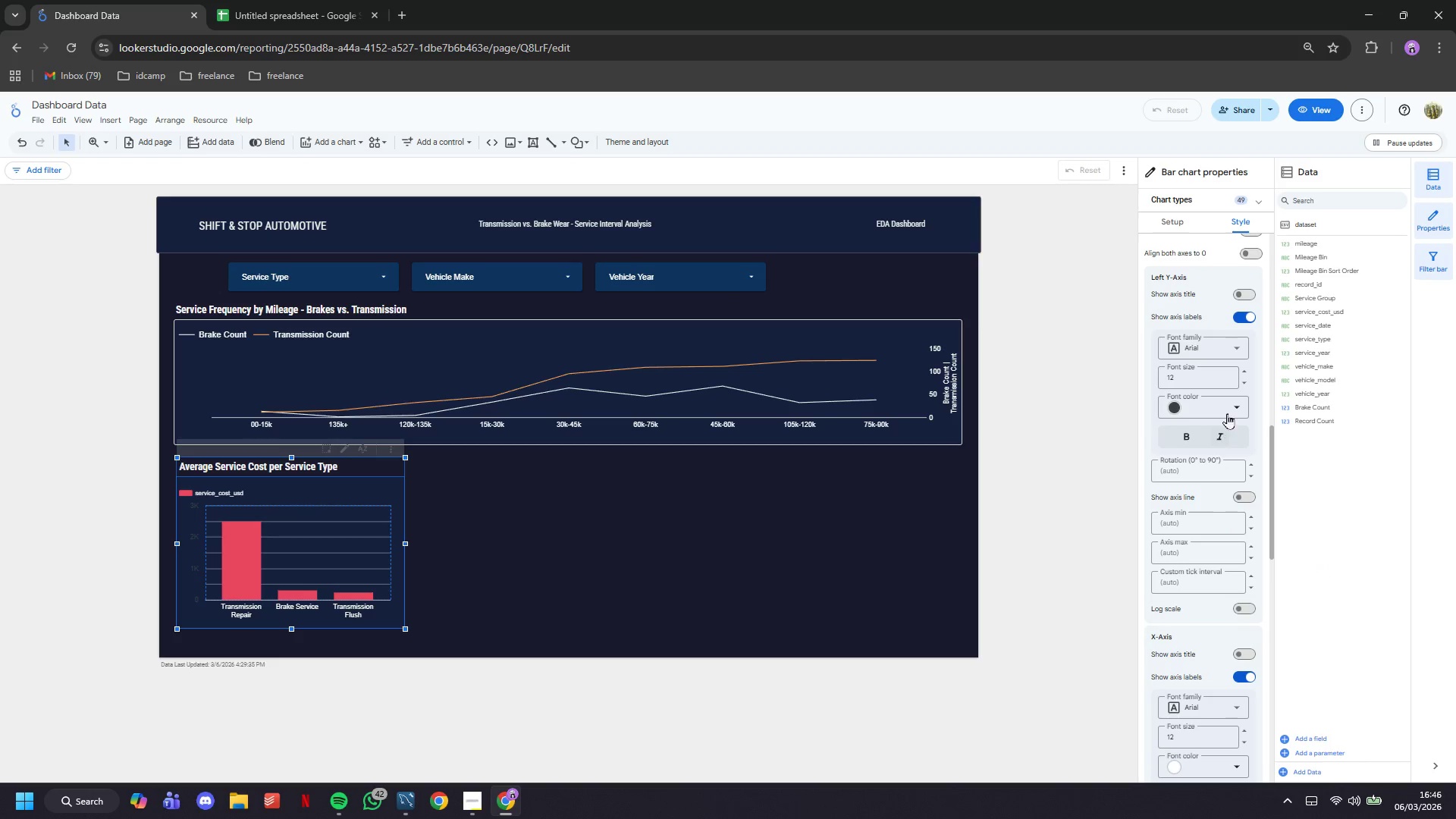 
left_click([1227, 412])
 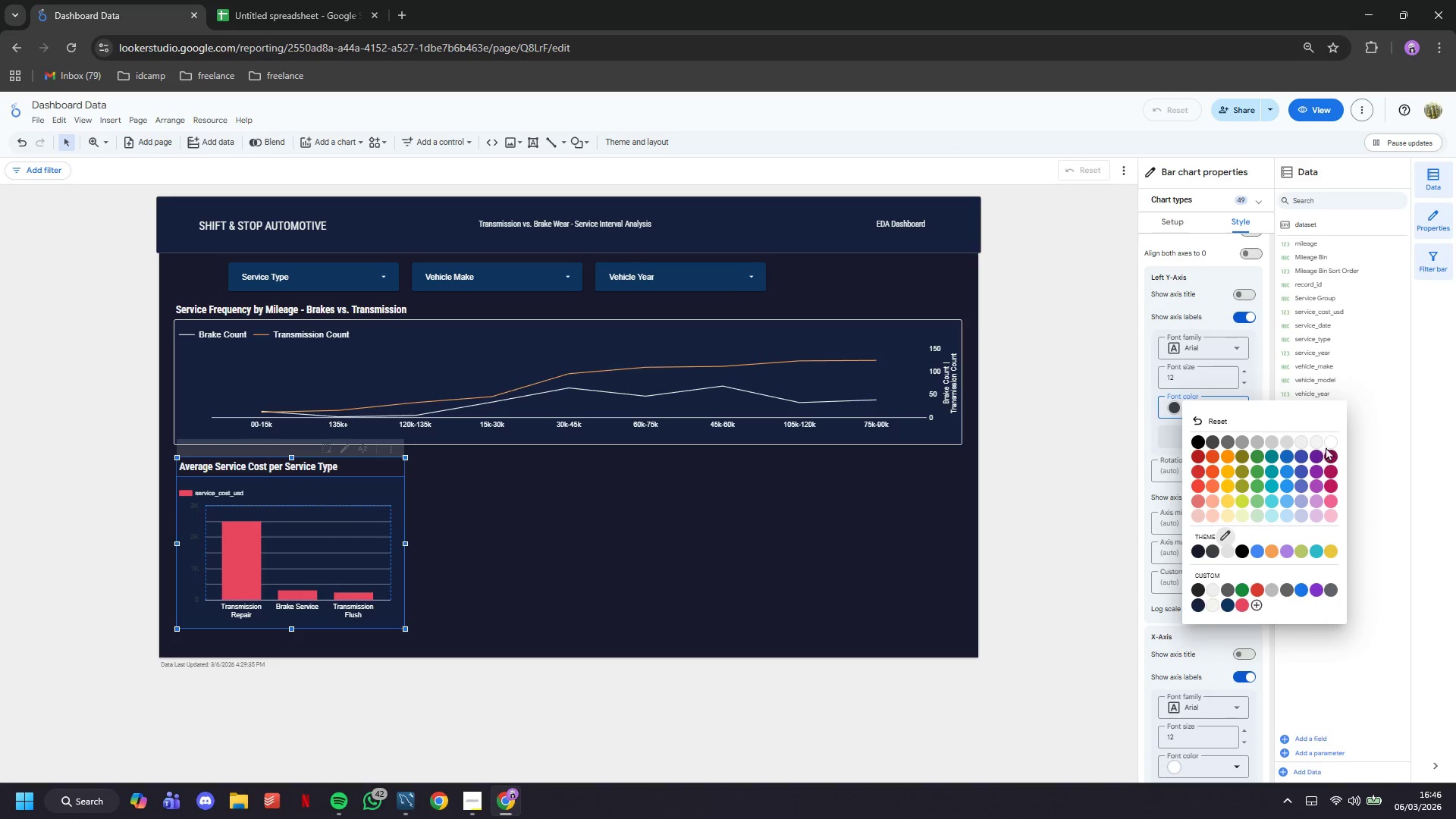 
left_click([1328, 438])
 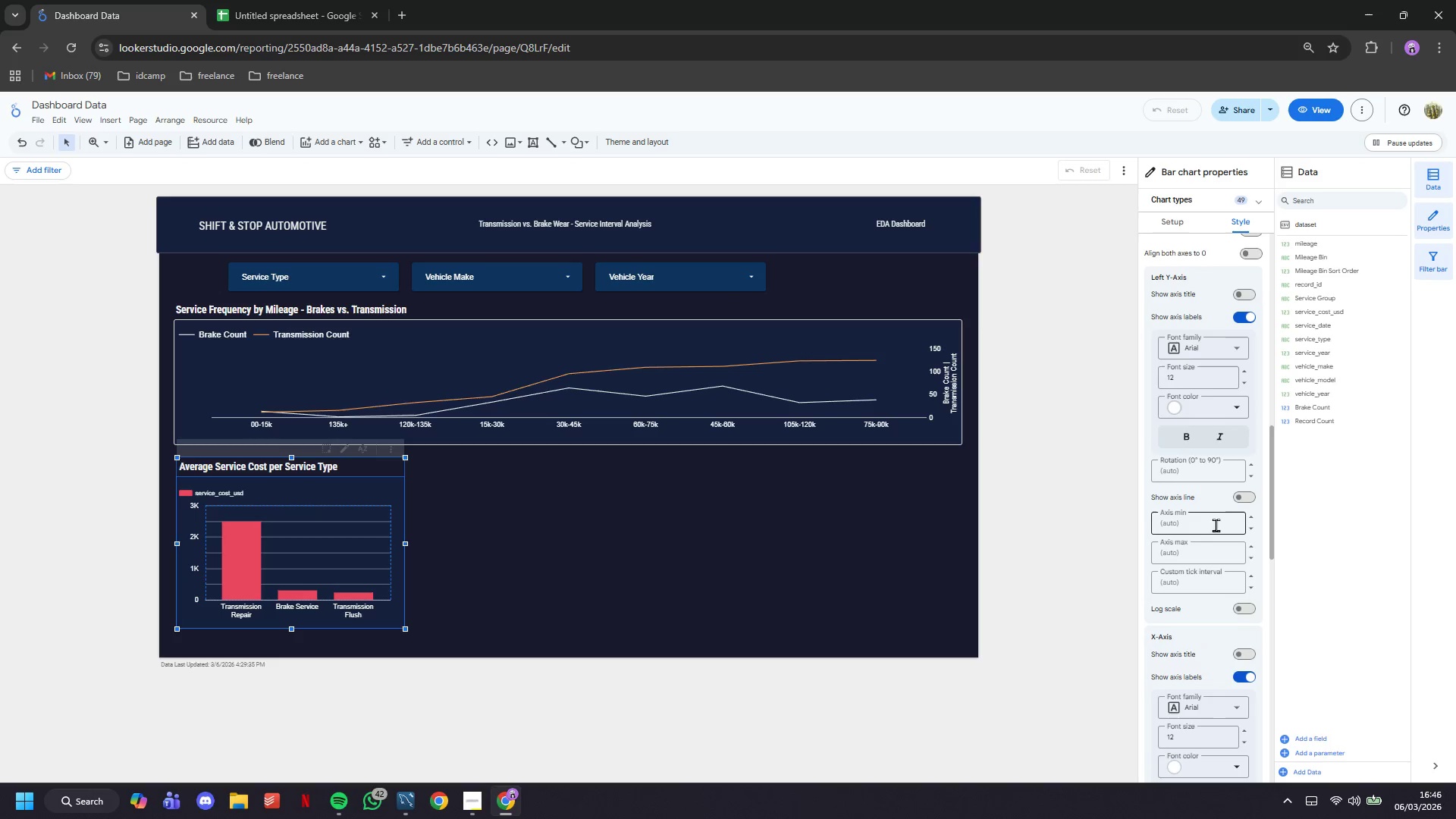 
scroll: coordinate [1207, 520], scroll_direction: up, amount: 5.0
 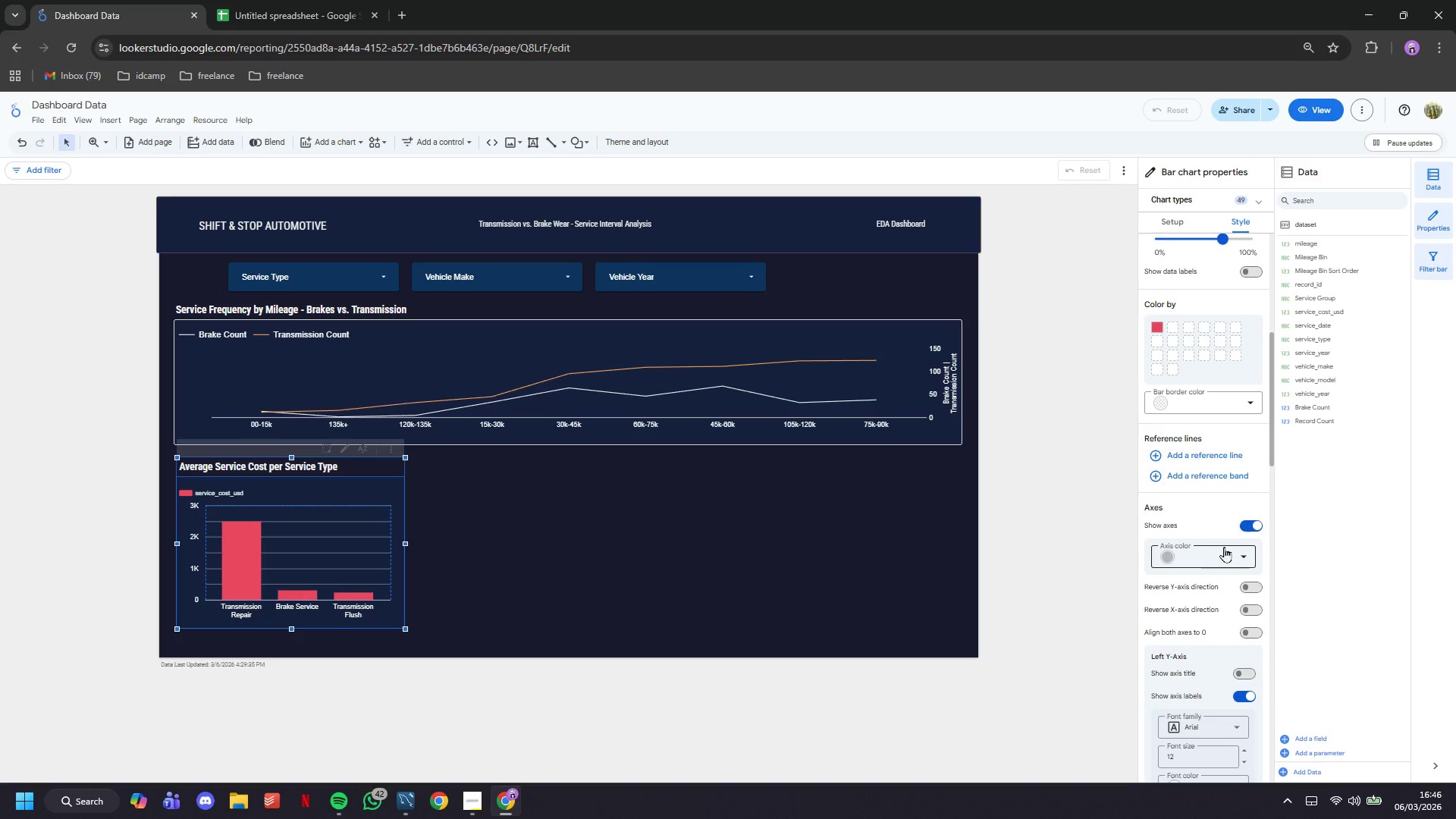 
left_click([1225, 548])
 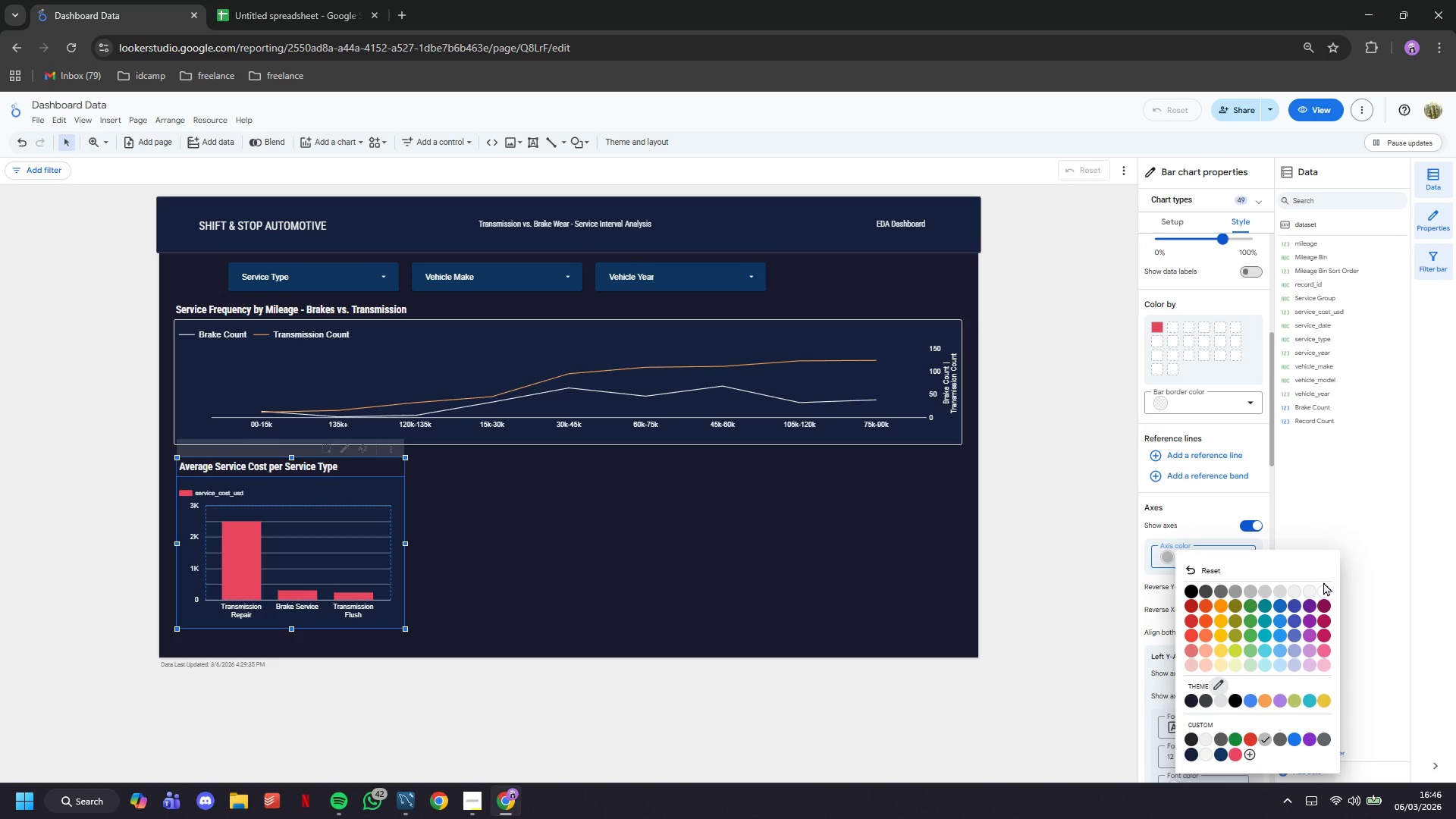 
left_click([1321, 594])
 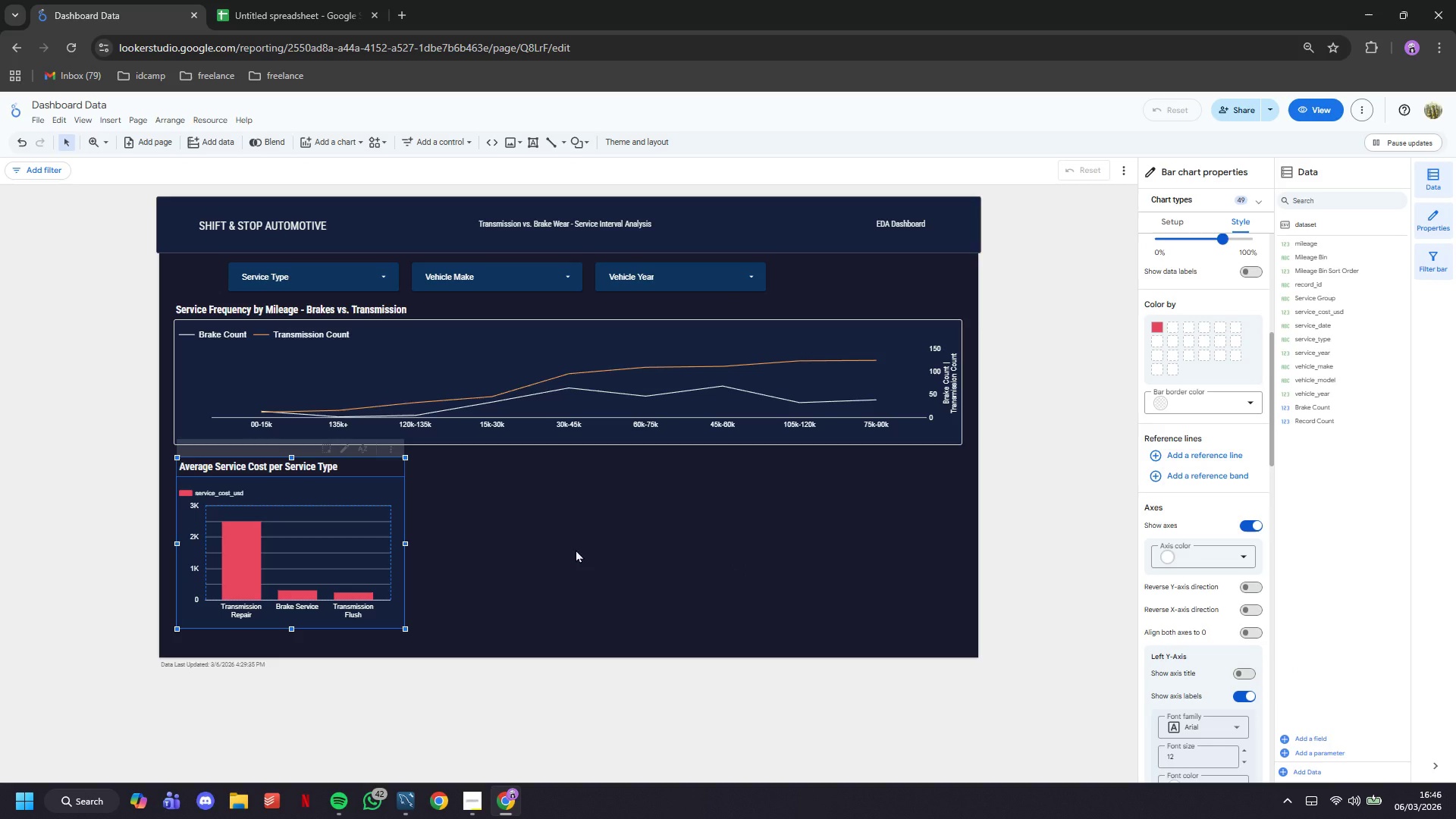 
left_click([576, 549])
 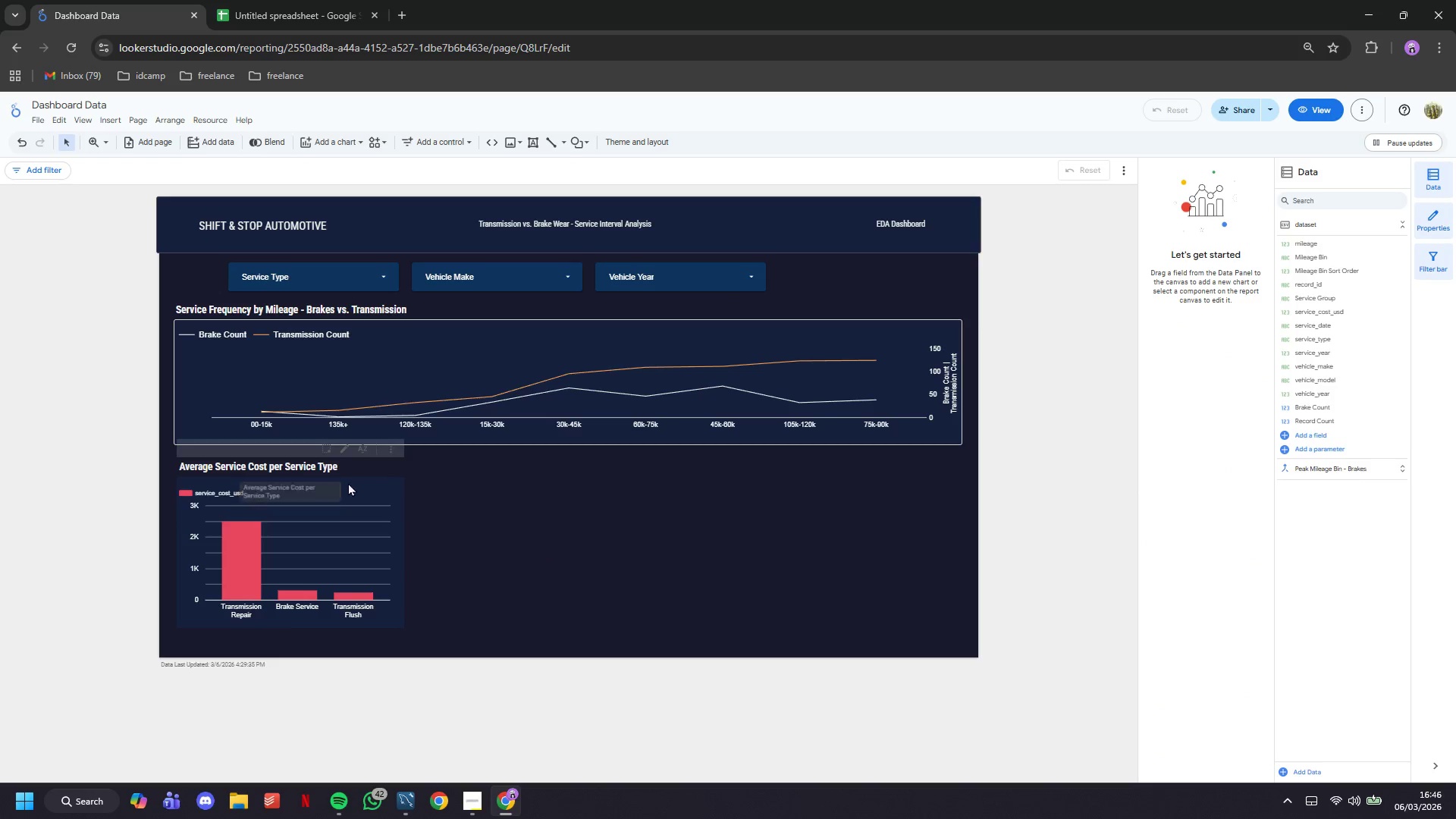 
left_click_drag(start_coordinate=[347, 486], to_coordinate=[346, 482])
 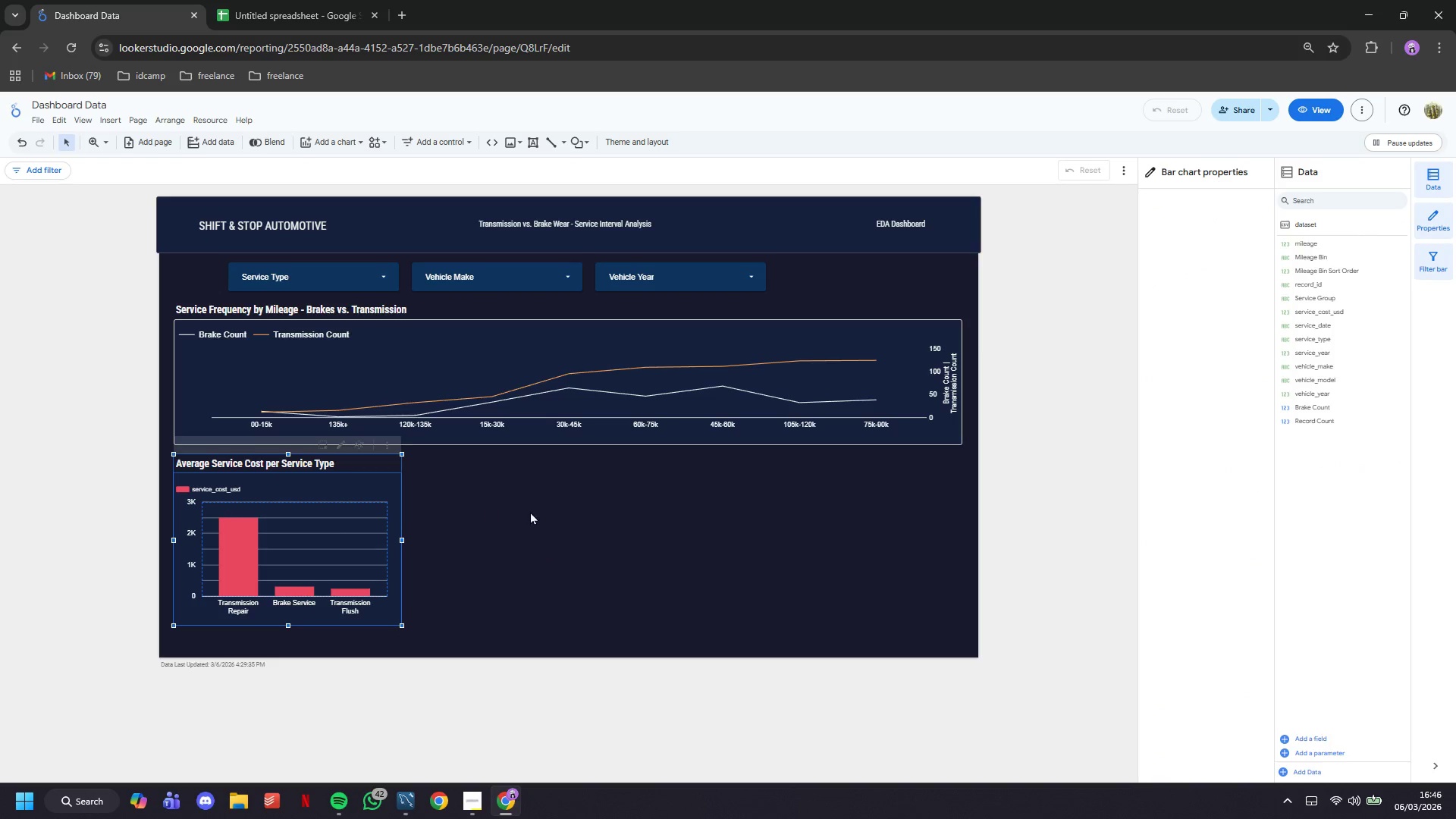 
left_click([538, 513])
 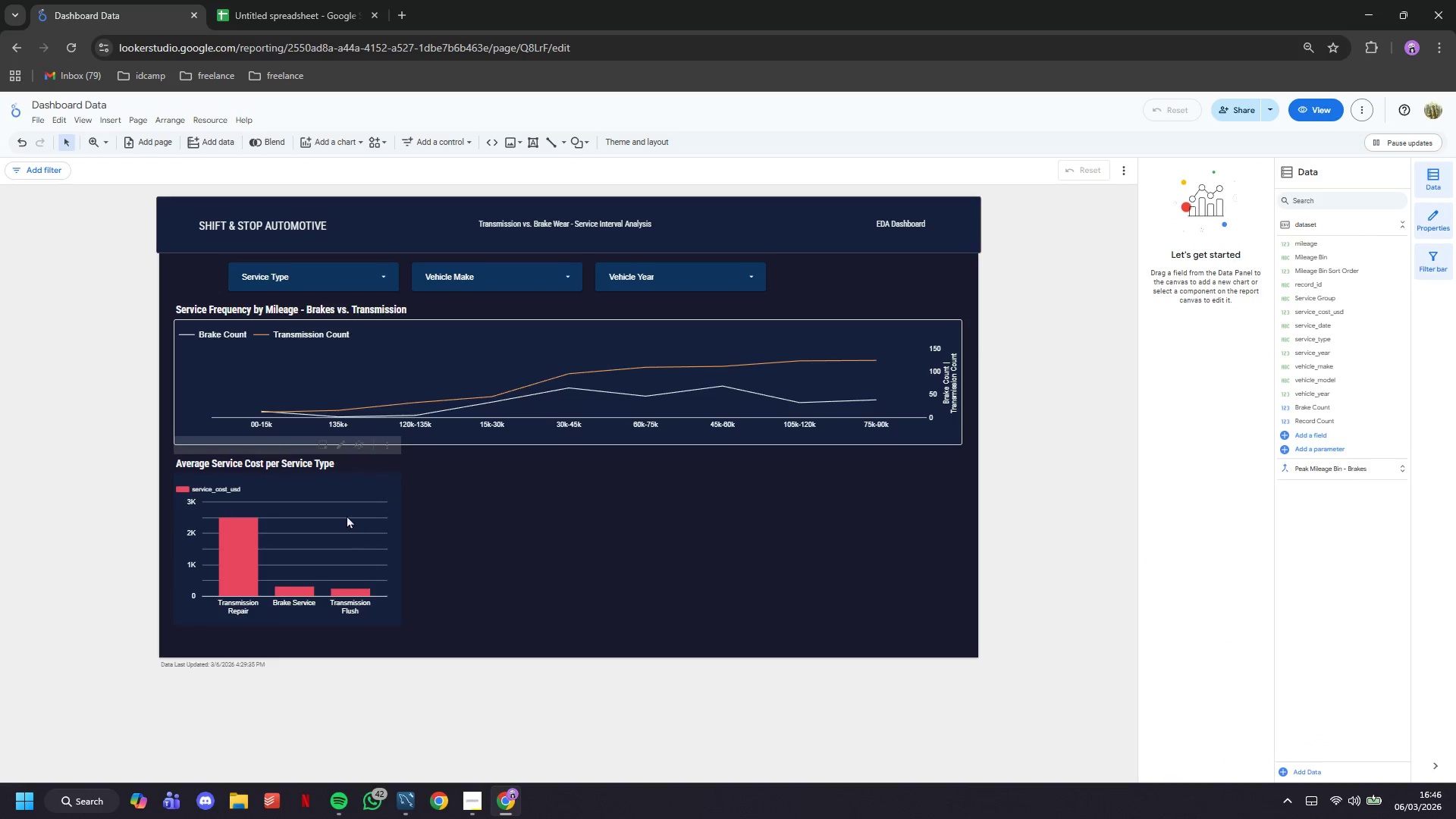 
left_click([347, 492])
 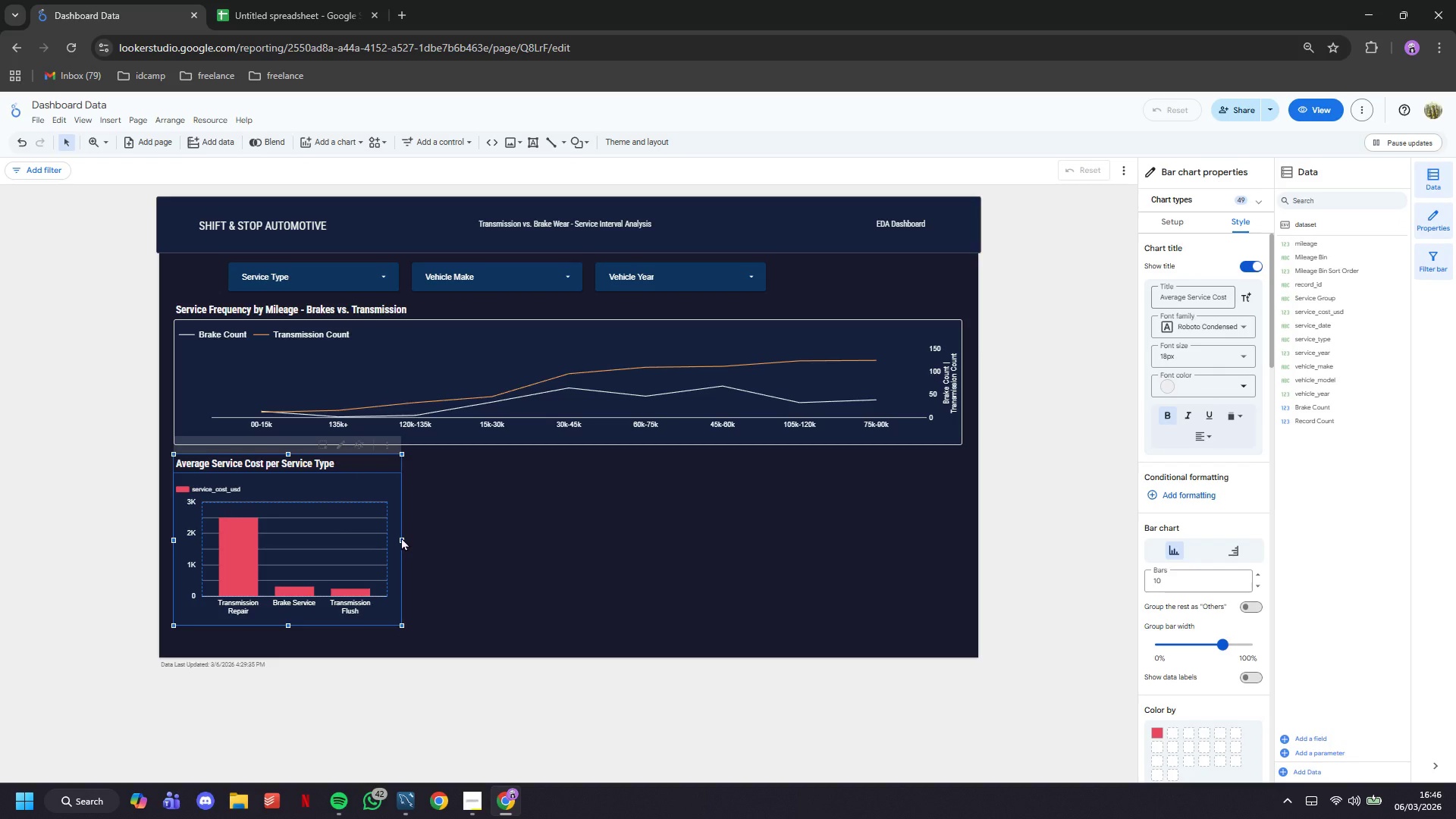 
left_click_drag(start_coordinate=[402, 538], to_coordinate=[531, 548])
 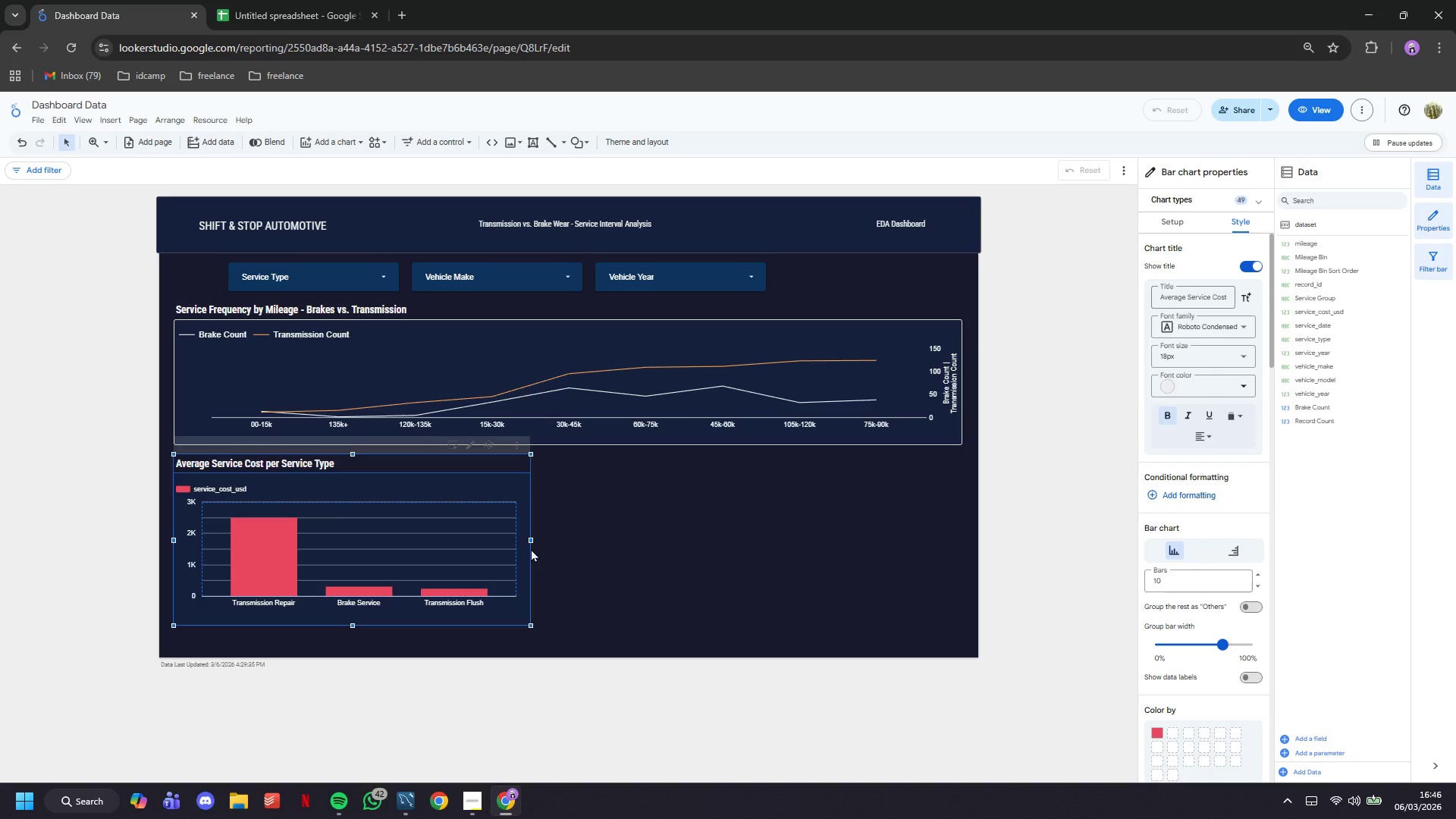 
wait(5.56)
 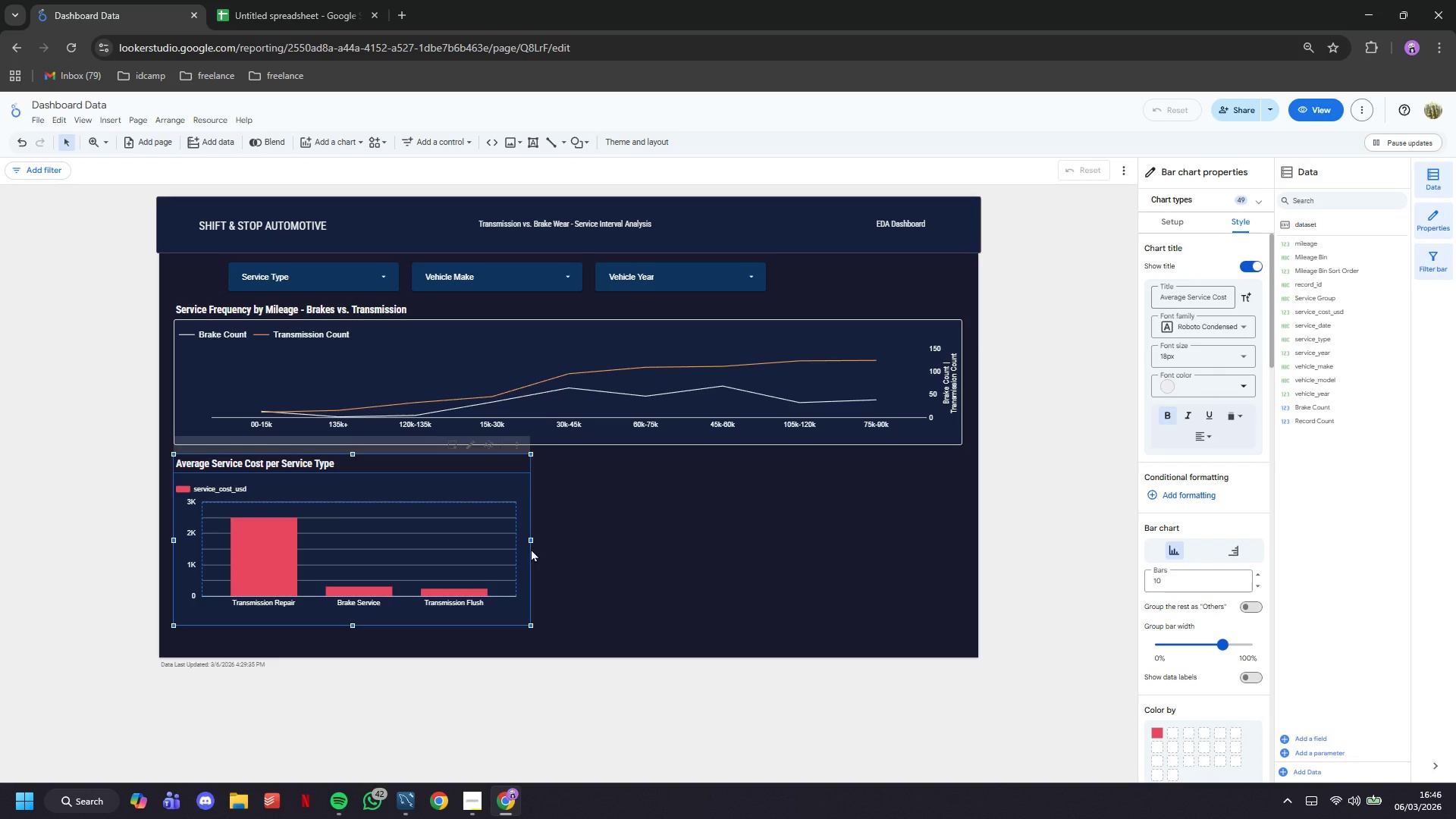 
left_click_drag(start_coordinate=[532, 540], to_coordinate=[504, 533])
 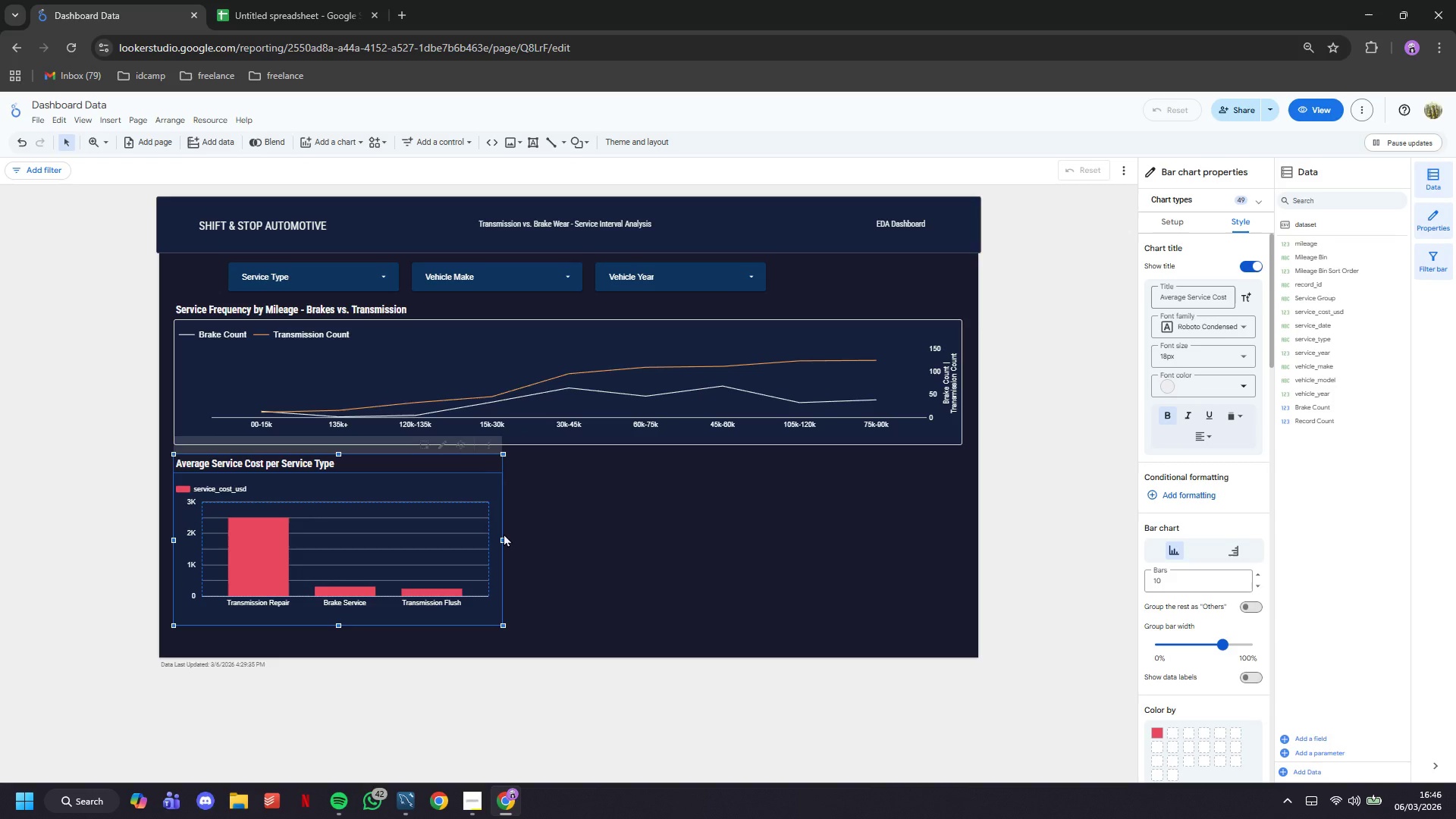 
key(Control+C)
 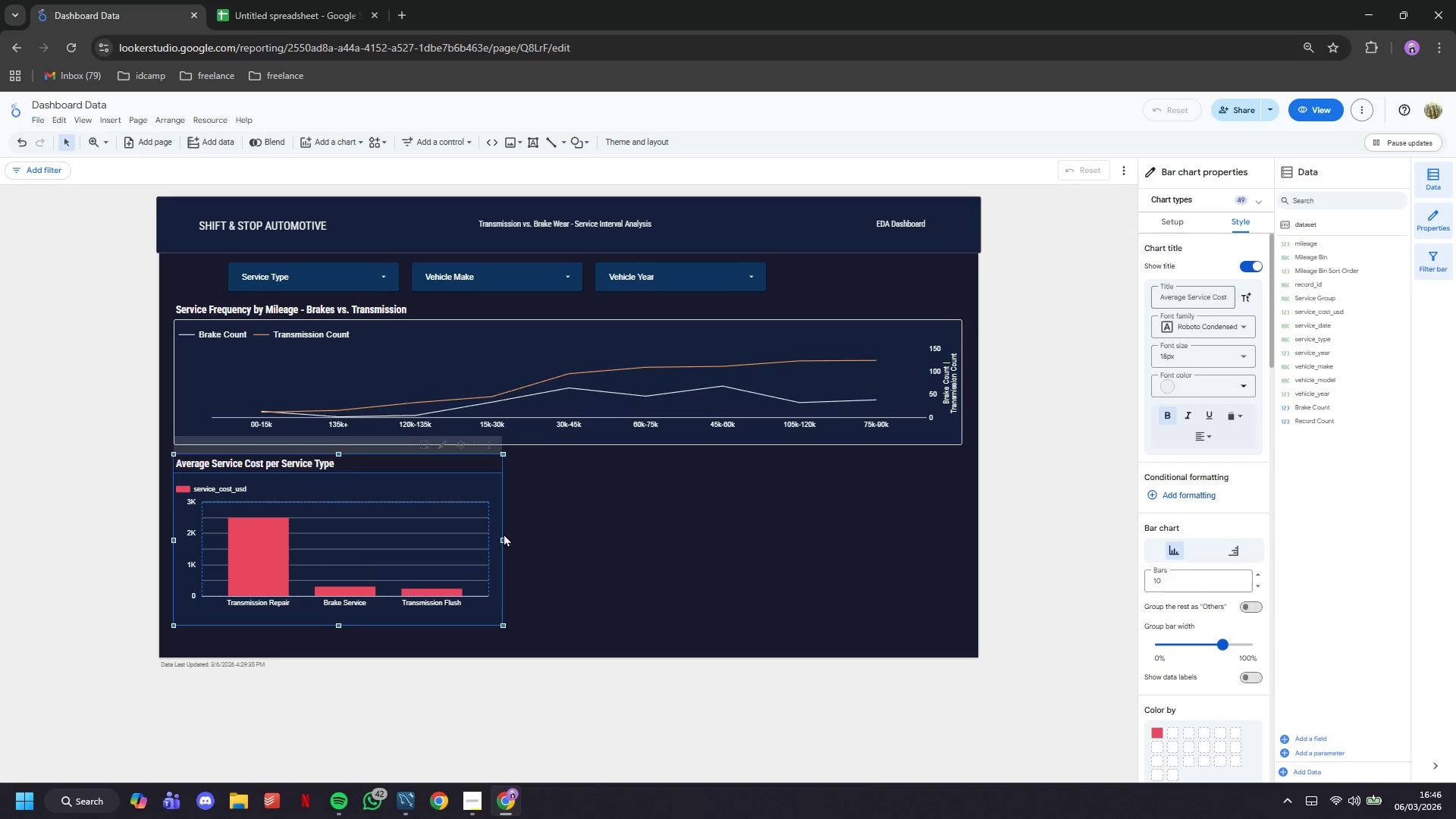 
key(Control+V)
 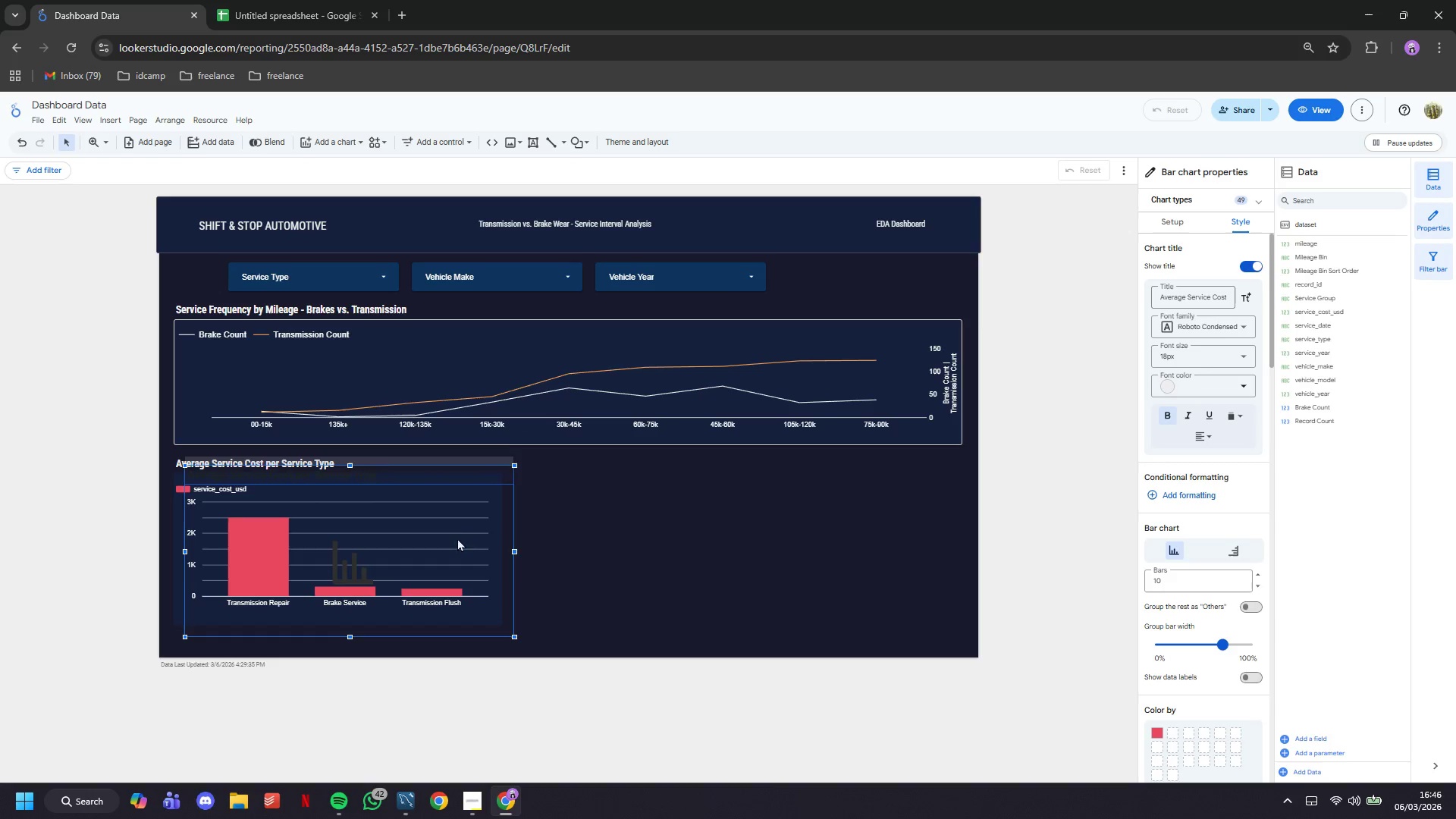 
left_click_drag(start_coordinate=[457, 538], to_coordinate=[785, 521])
 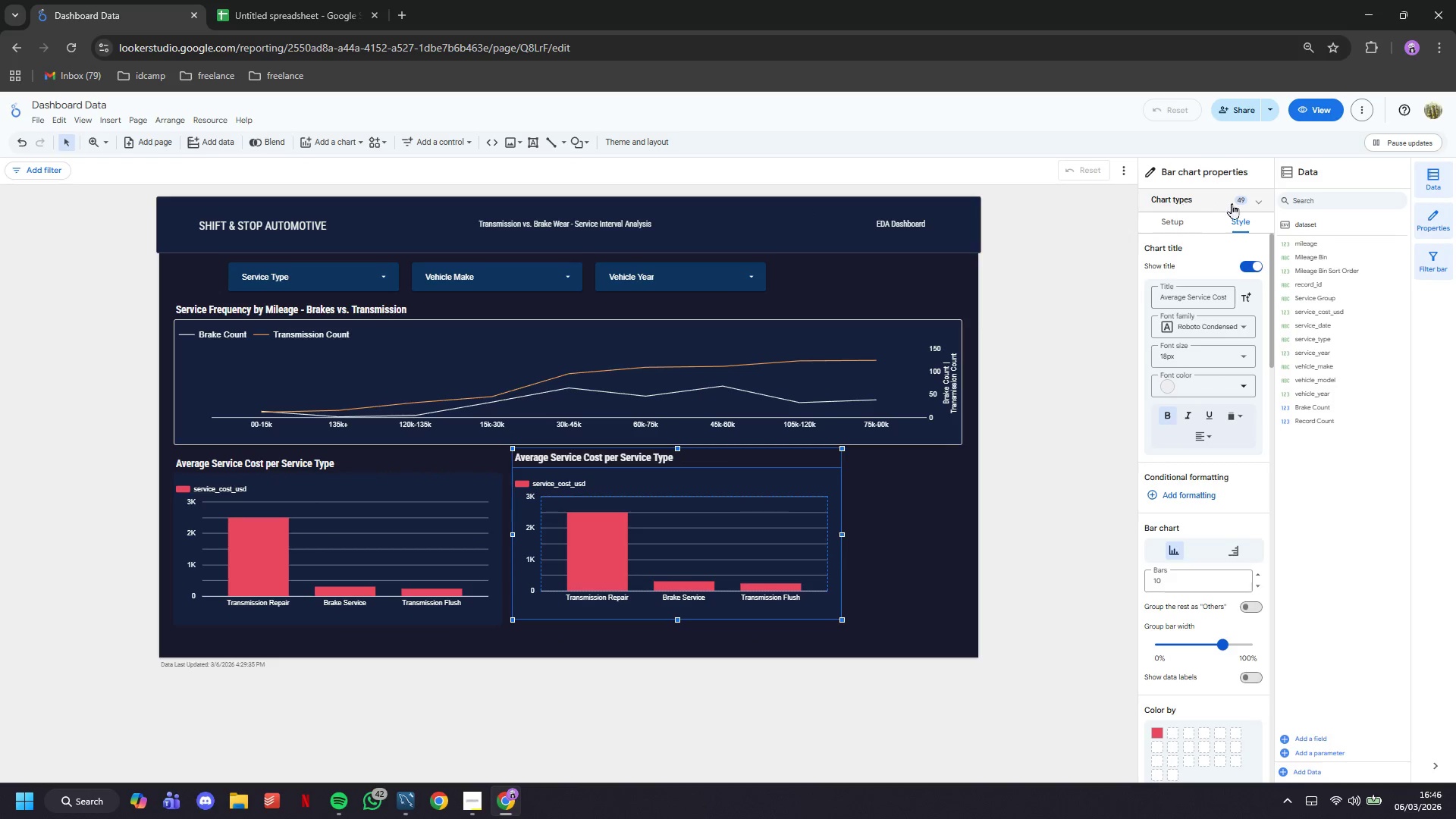 
left_click([1263, 202])
 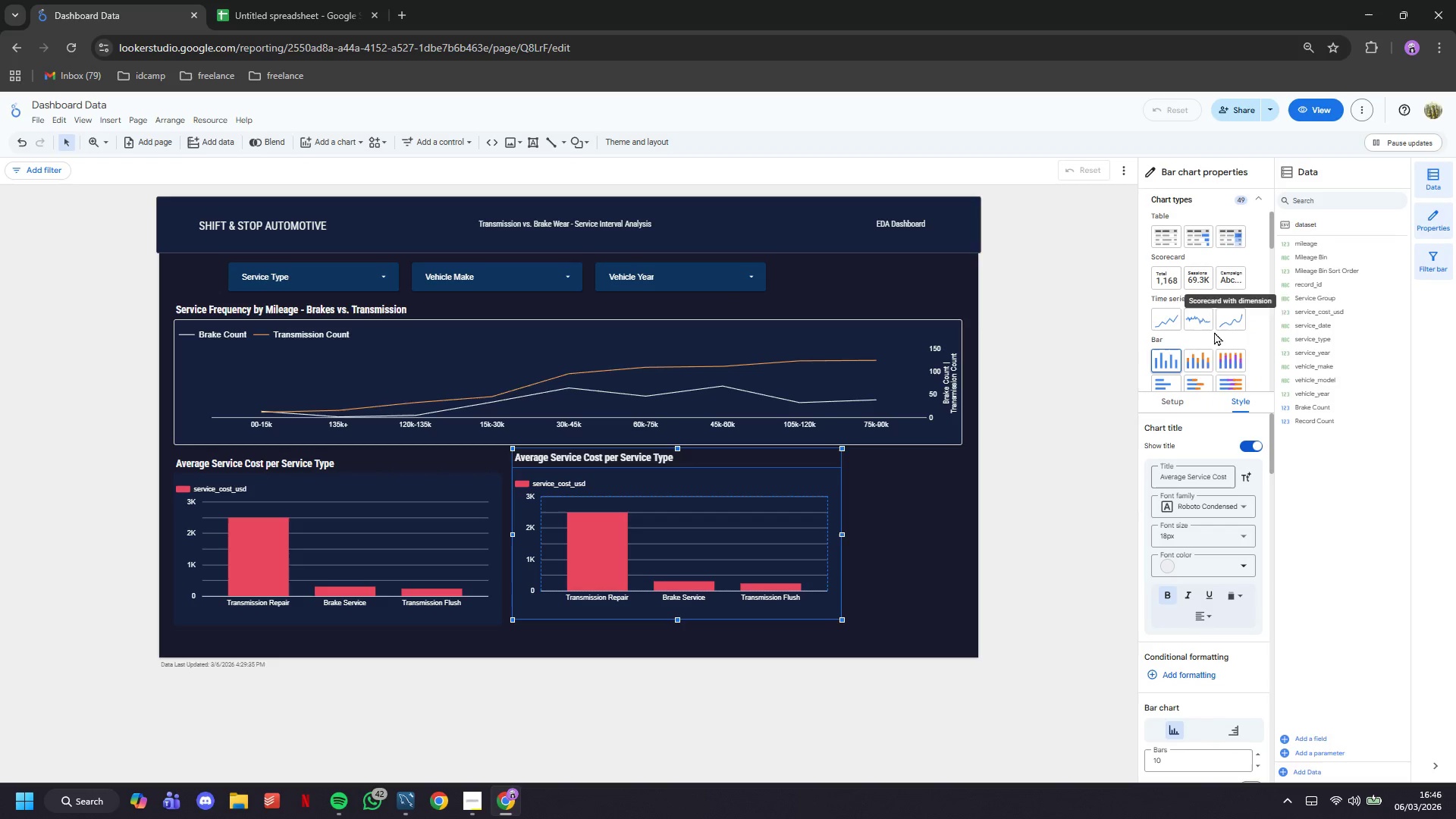 
left_click([1204, 362])
 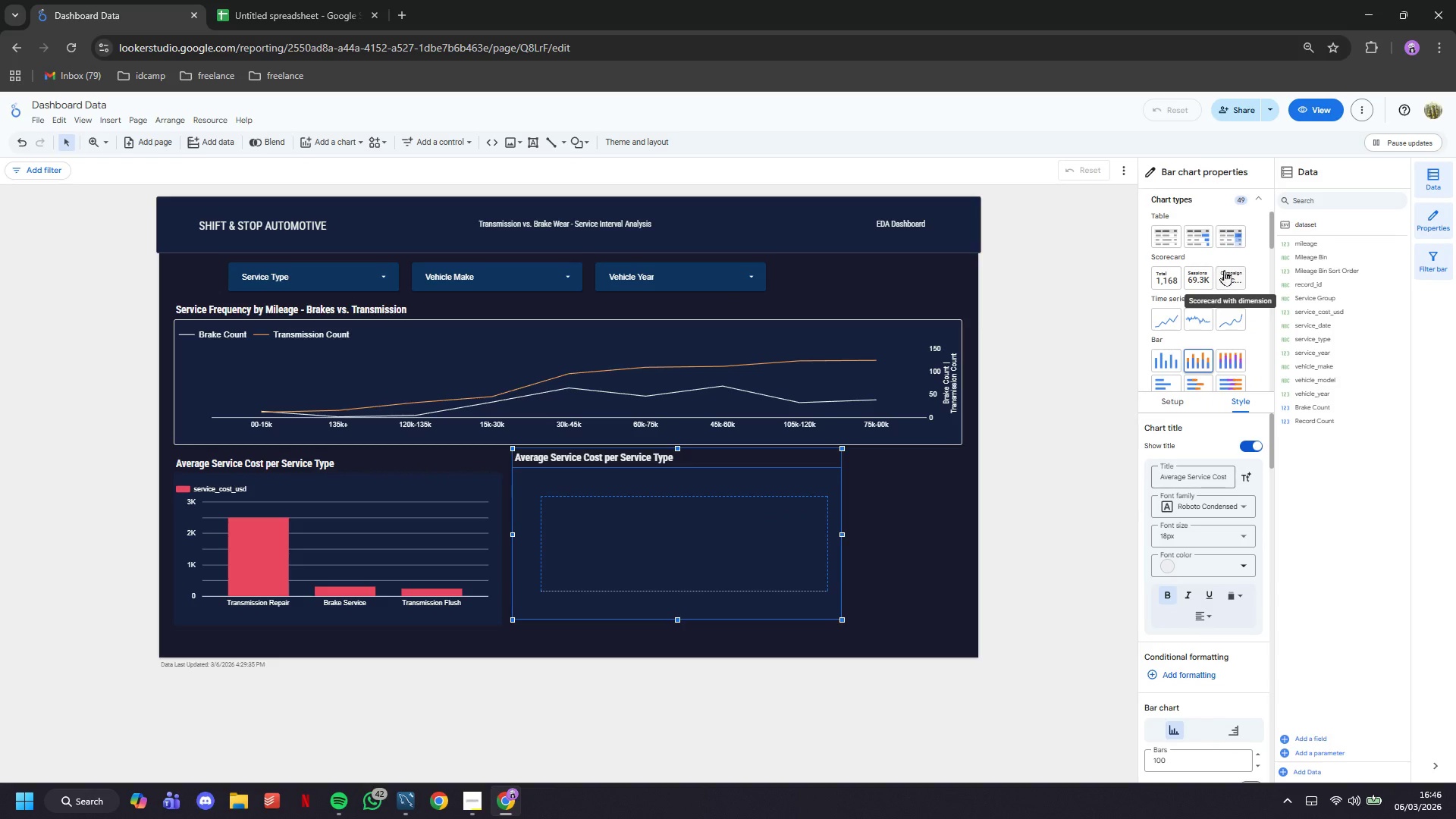 
wait(7.45)
 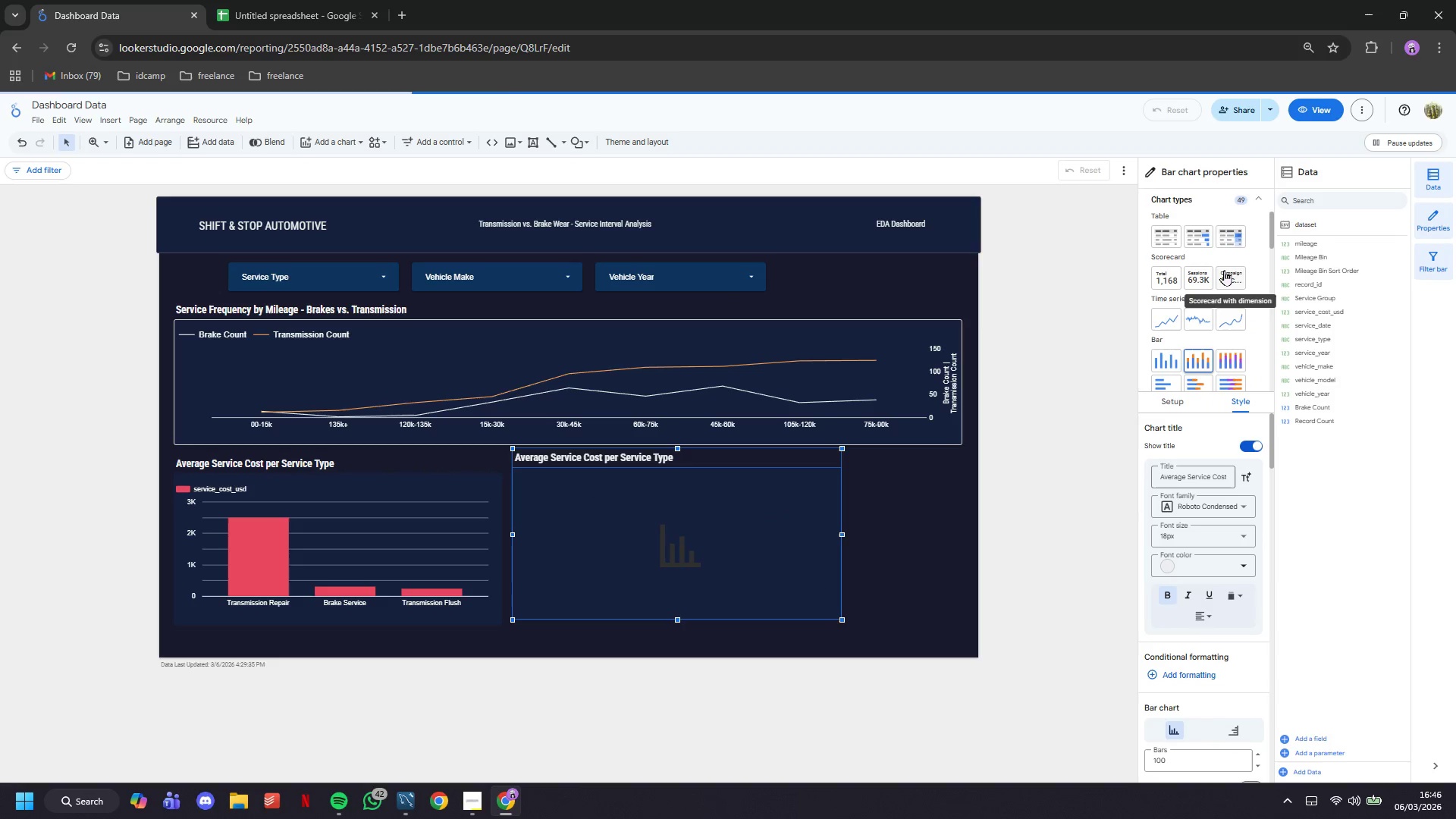 
left_click([1264, 199])
 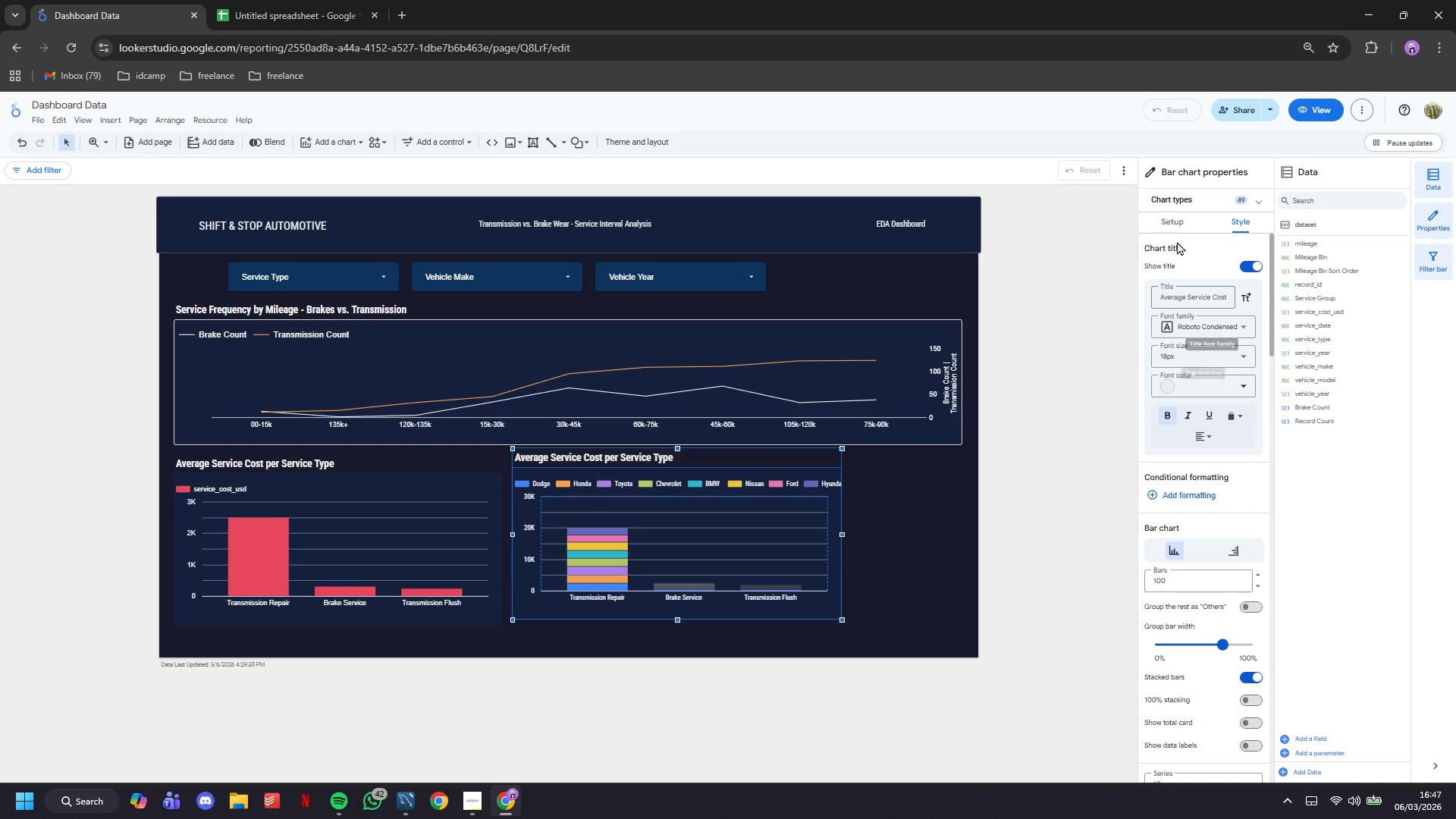 
double_click([1177, 229])
 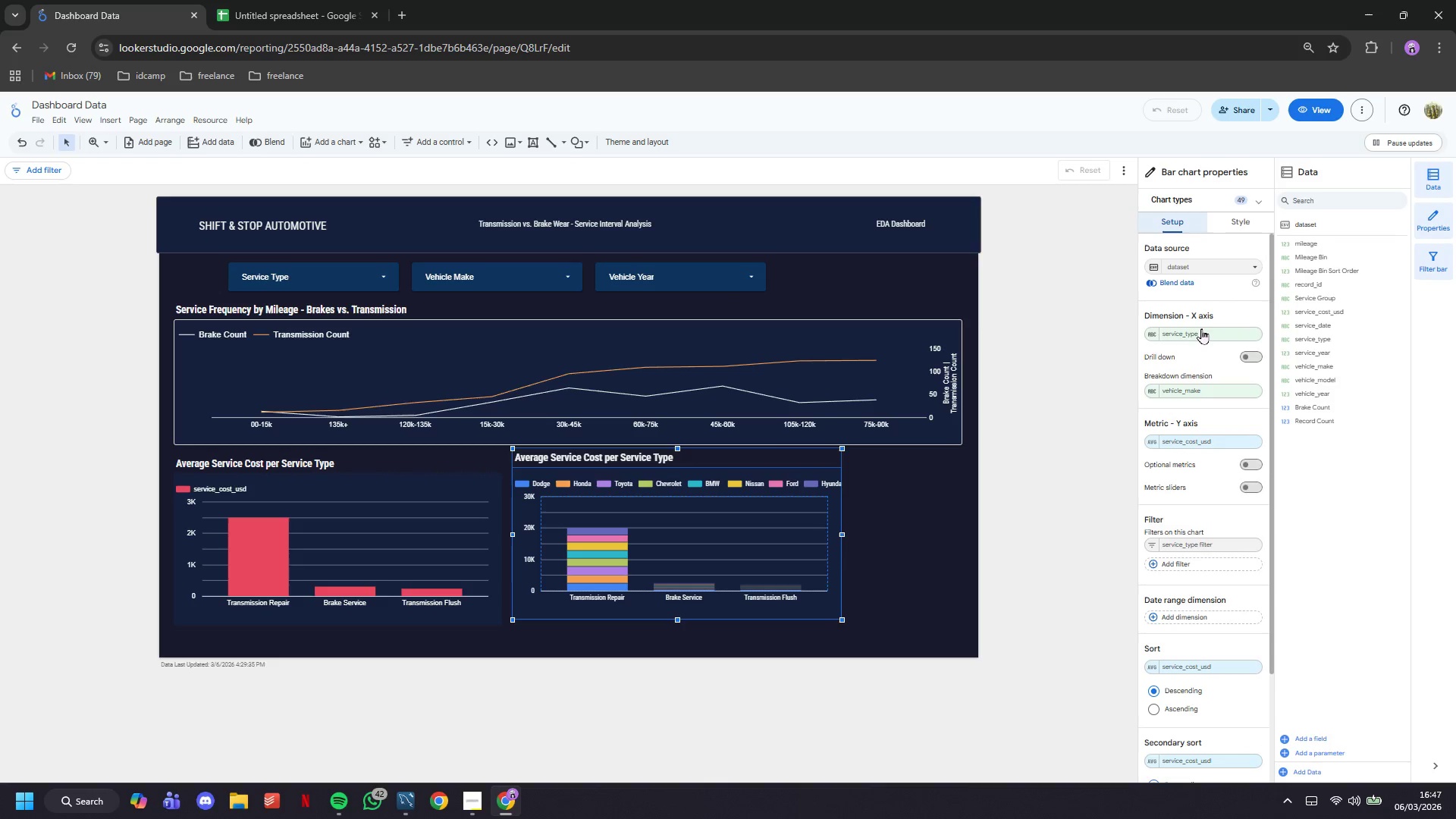 
left_click([1201, 329])
 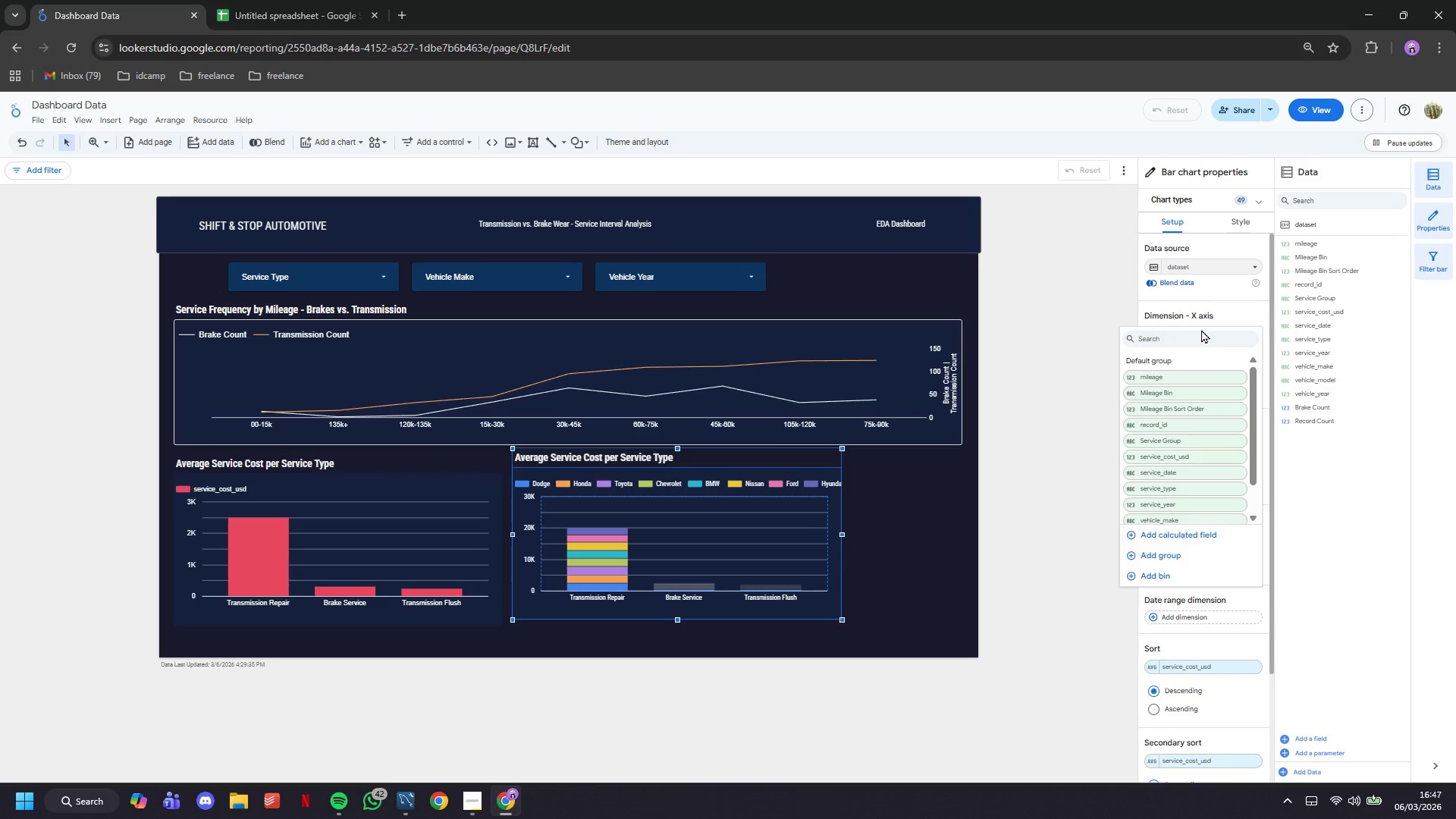 
type(mil)
 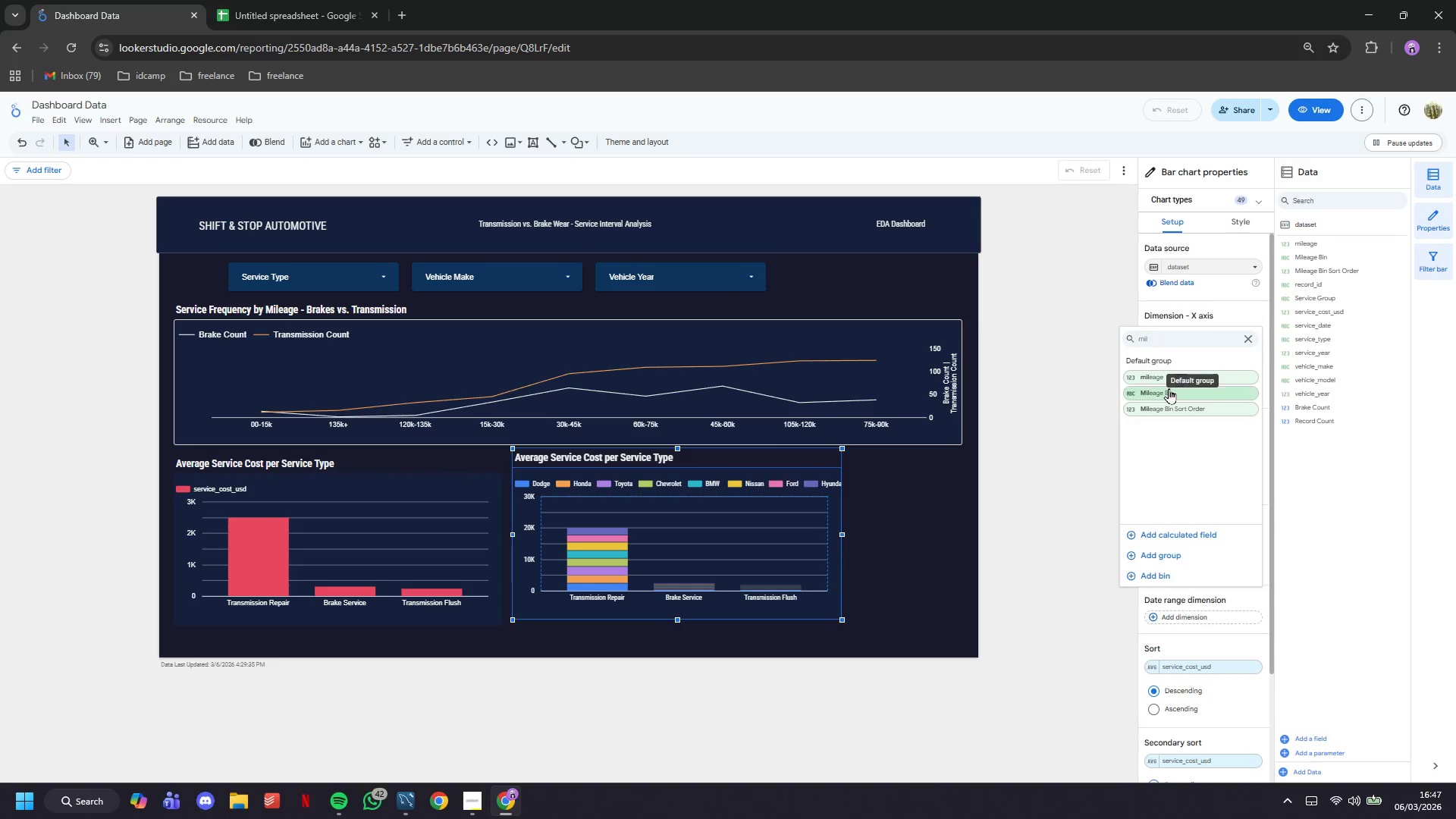 
left_click([1169, 388])
 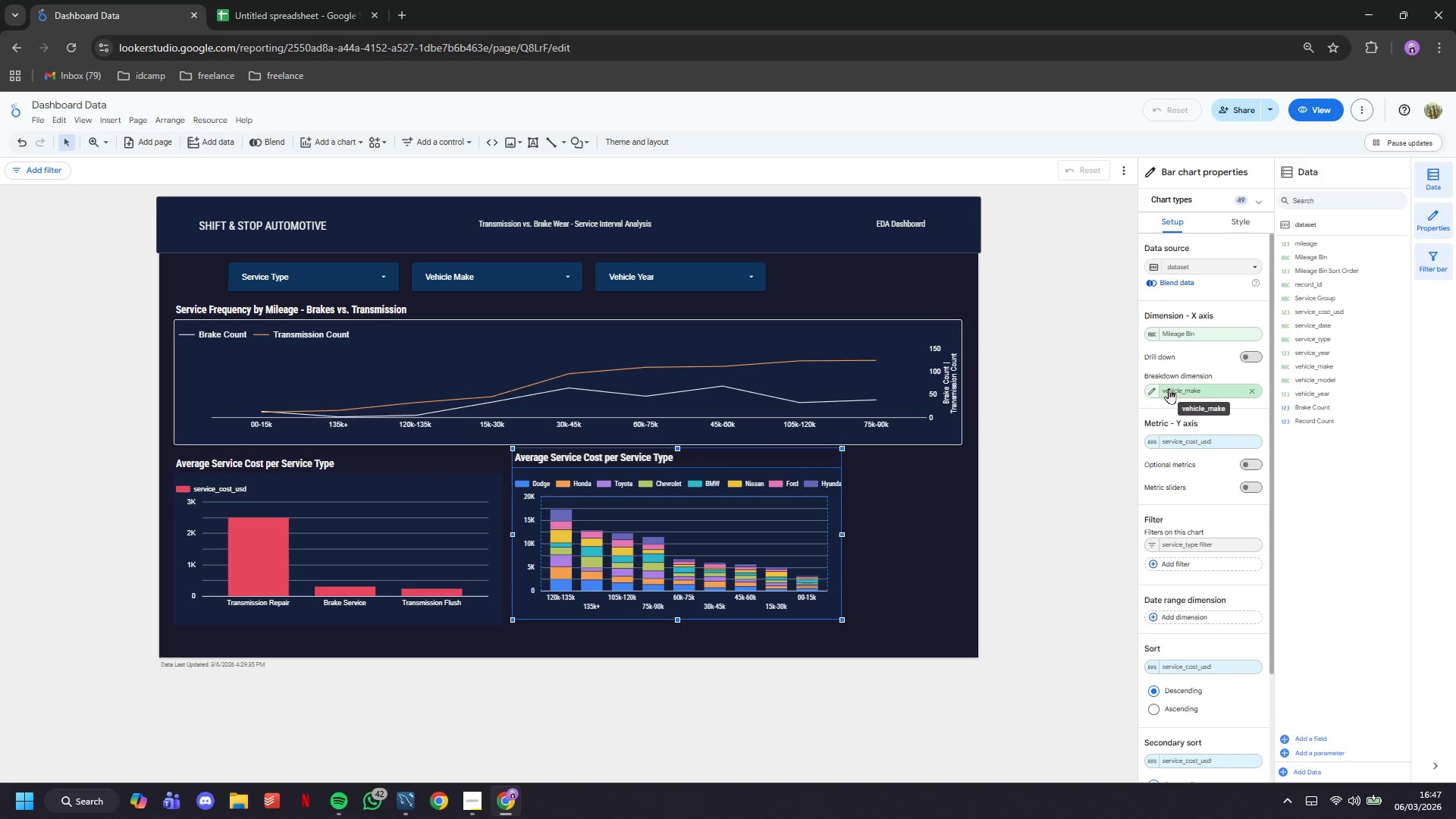 
wait(10.36)
 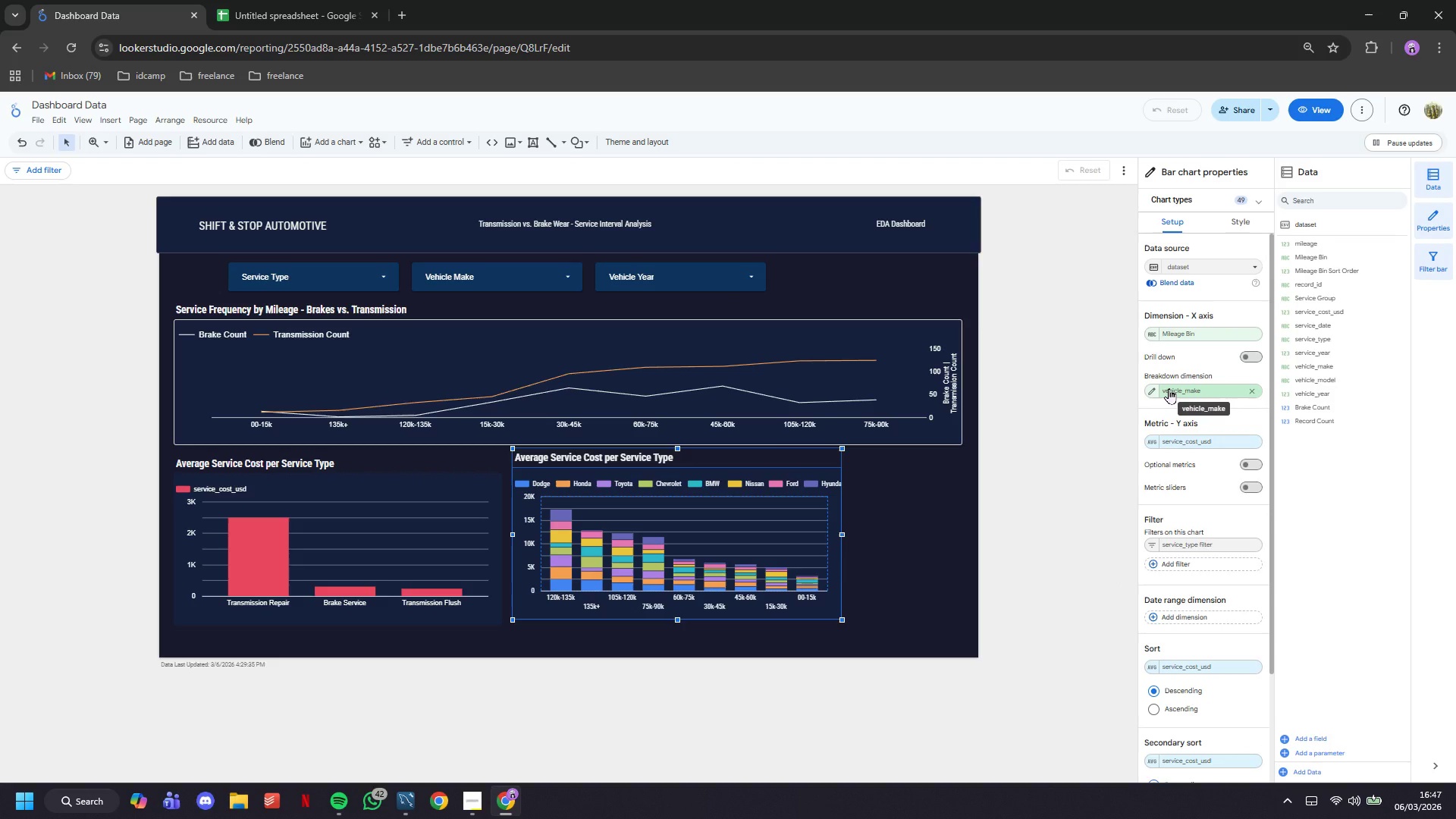 
double_click([1213, 394])
 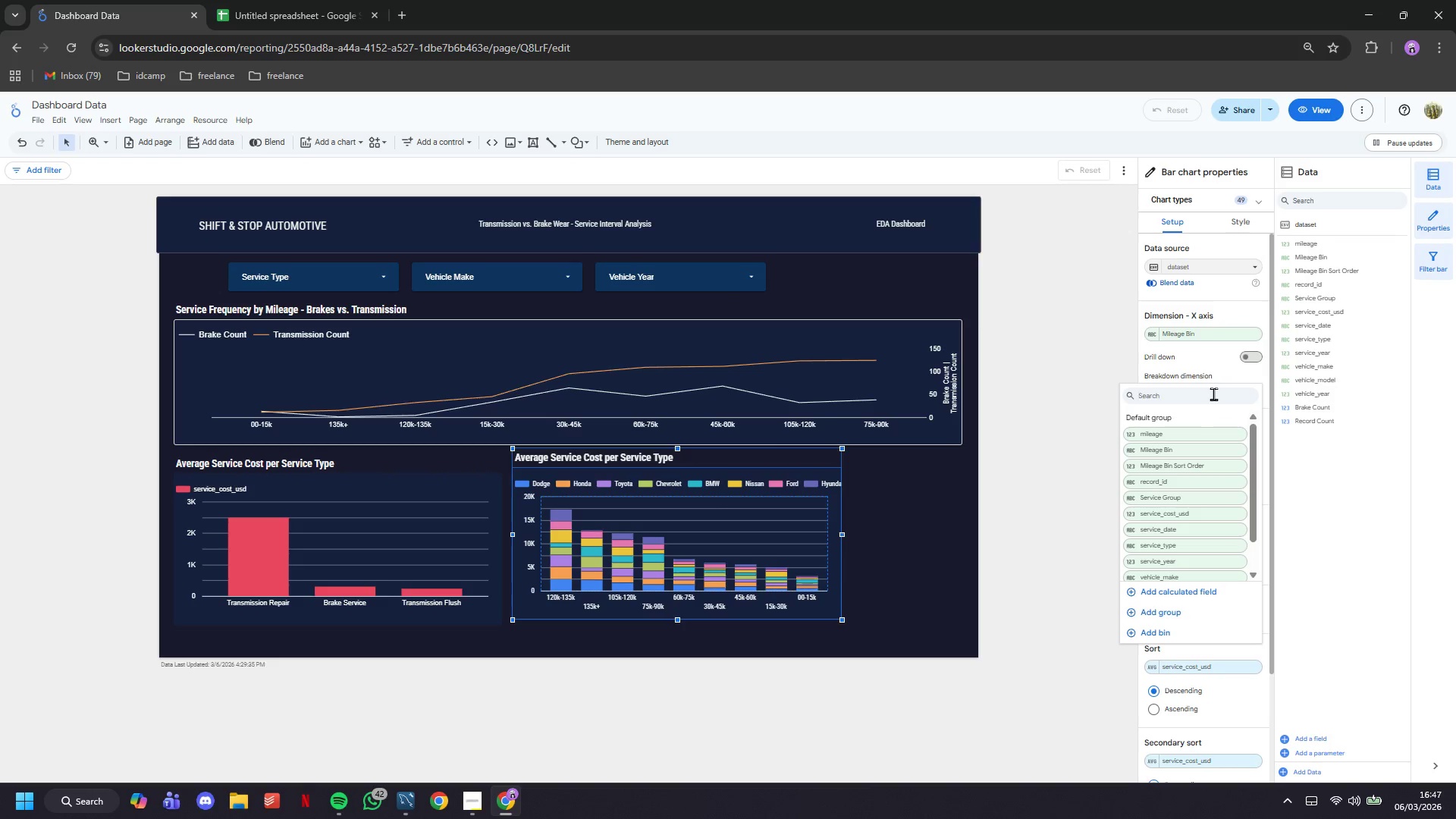 
type(ser)
 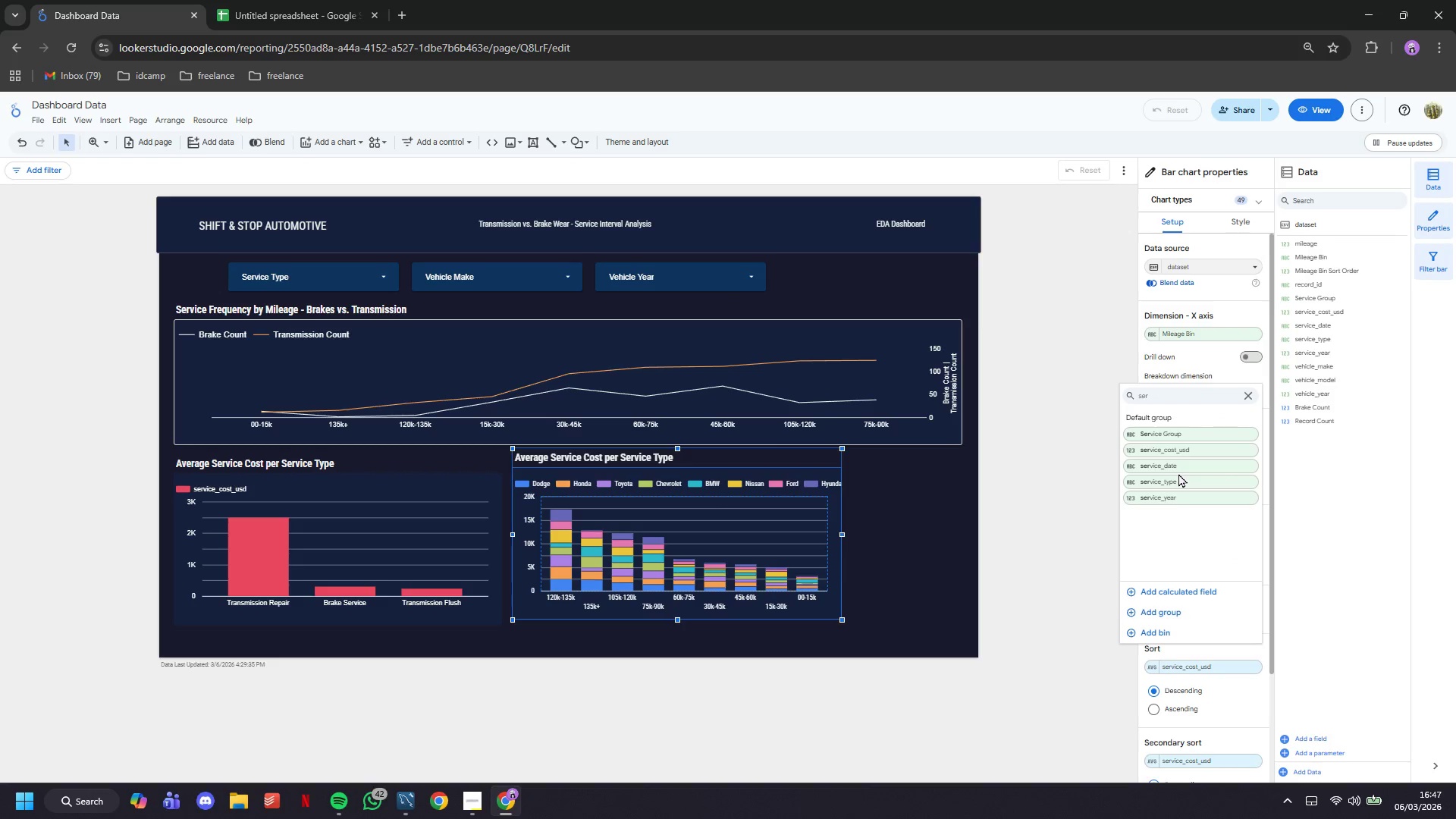 
left_click([1178, 476])
 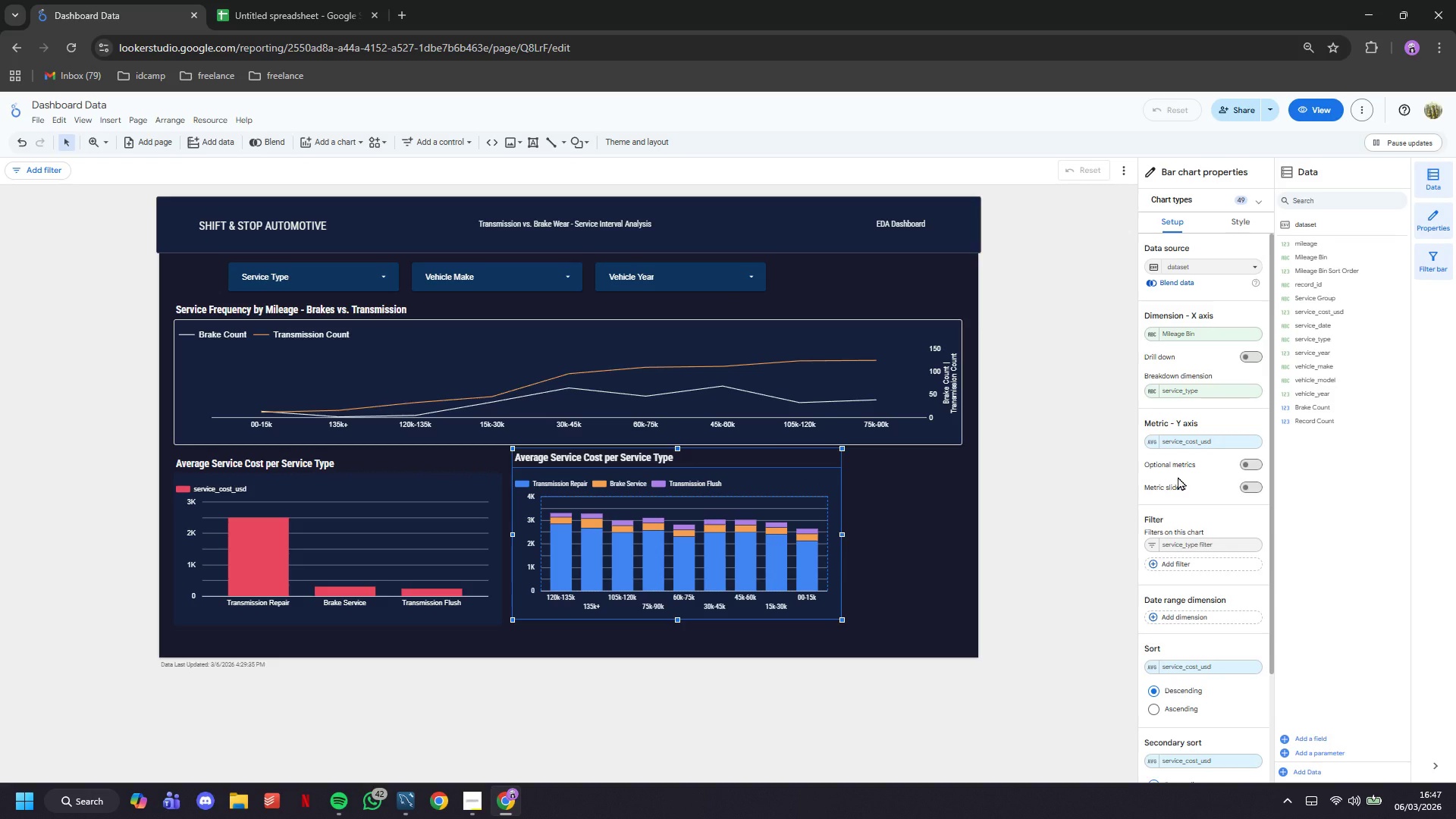 
wait(10.42)
 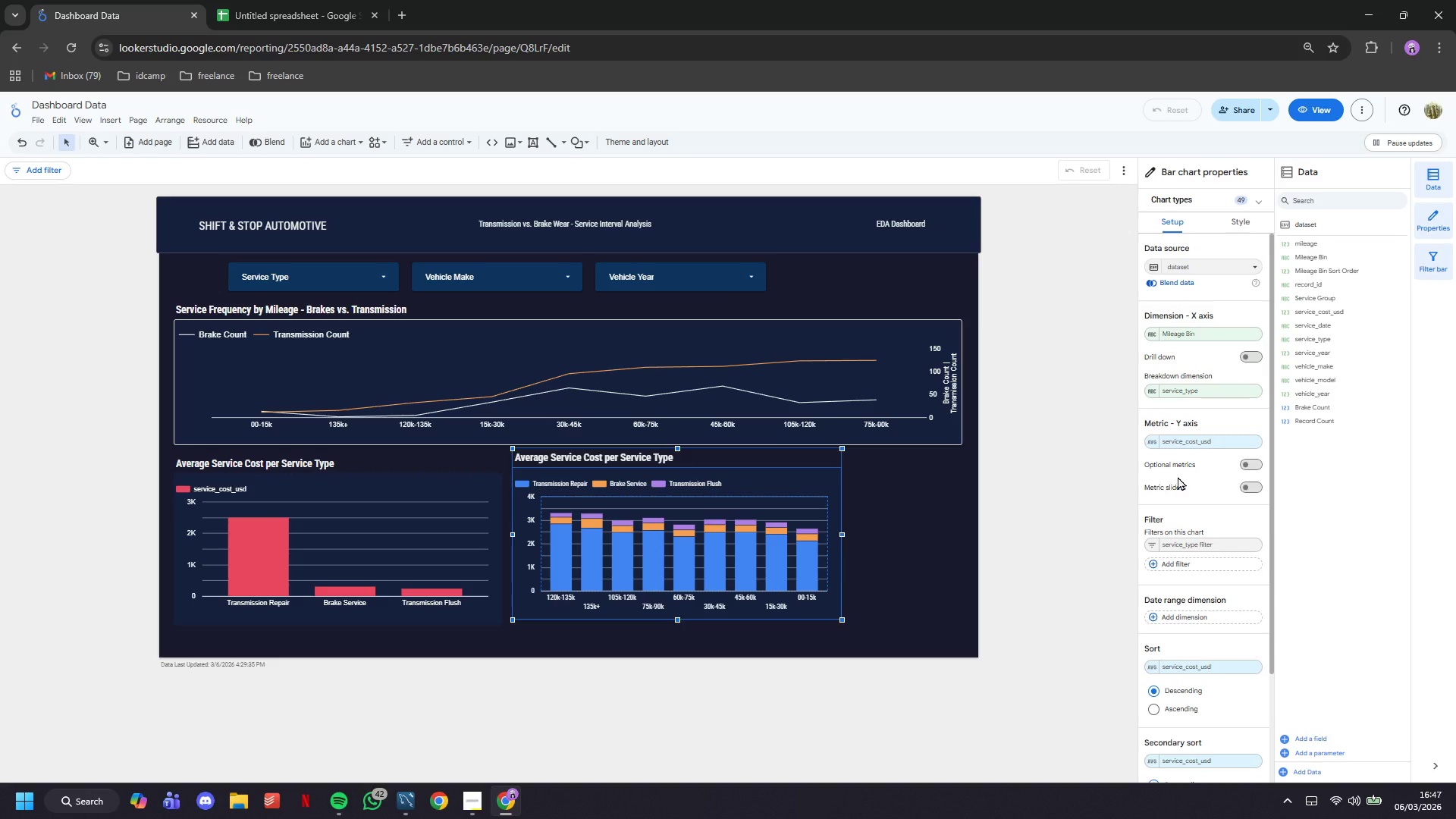 
left_click([1207, 444])
 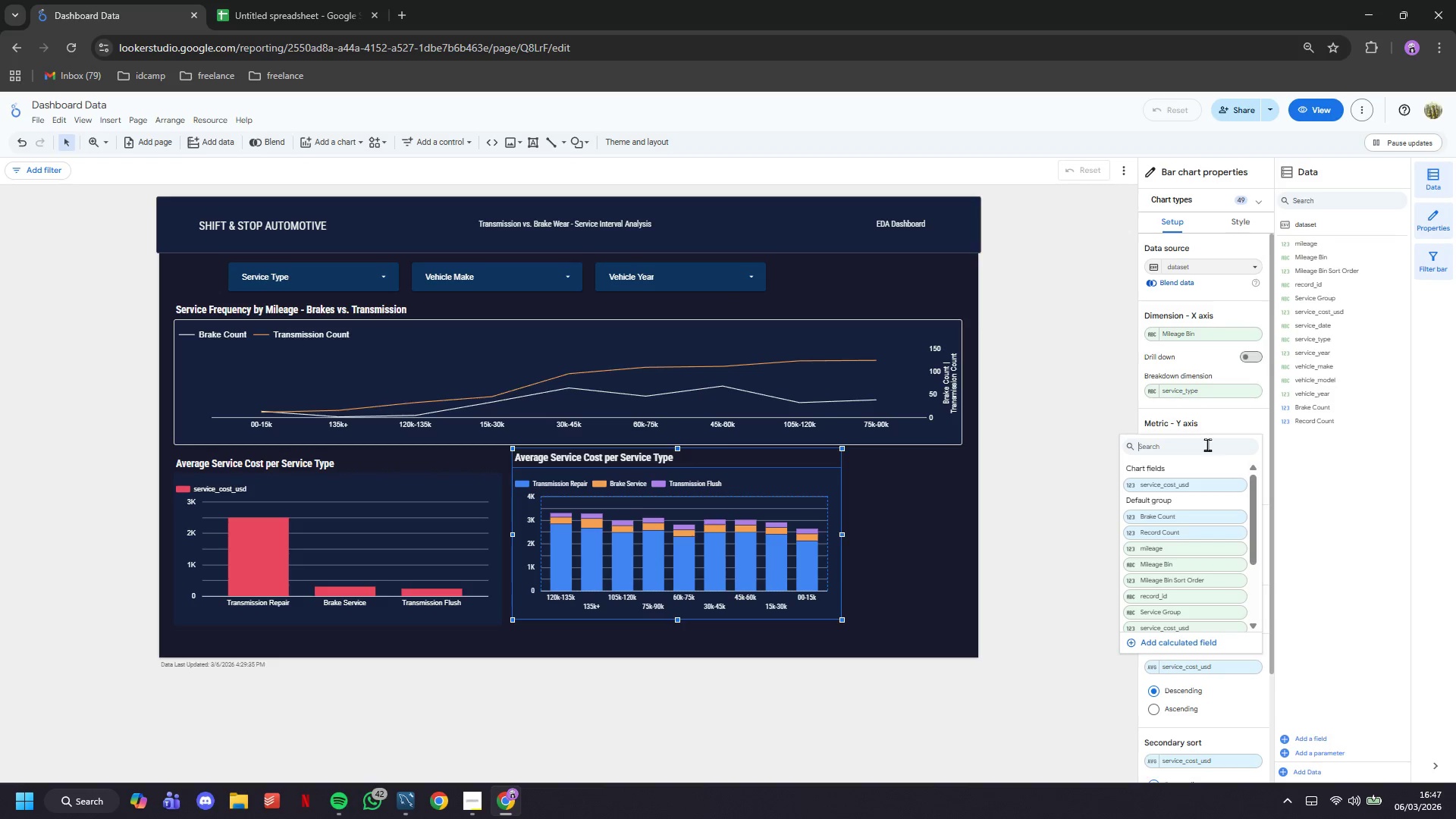 
type(coun)
 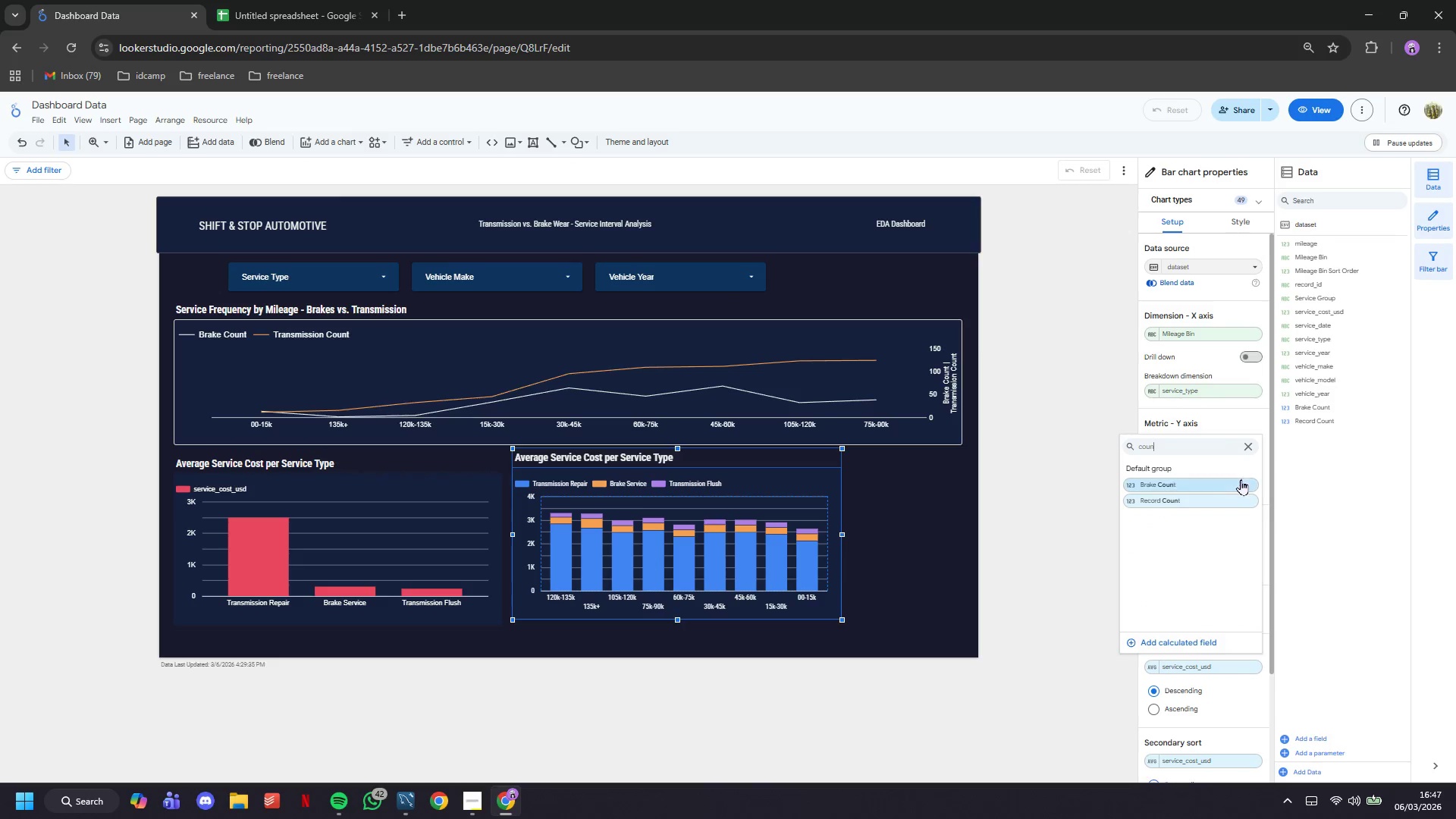 
key(Backspace)
key(Backspace)
key(Backspace)
key(Backspace)
key(Backspace)
type(reo)
key(Backspace)
type(c)